 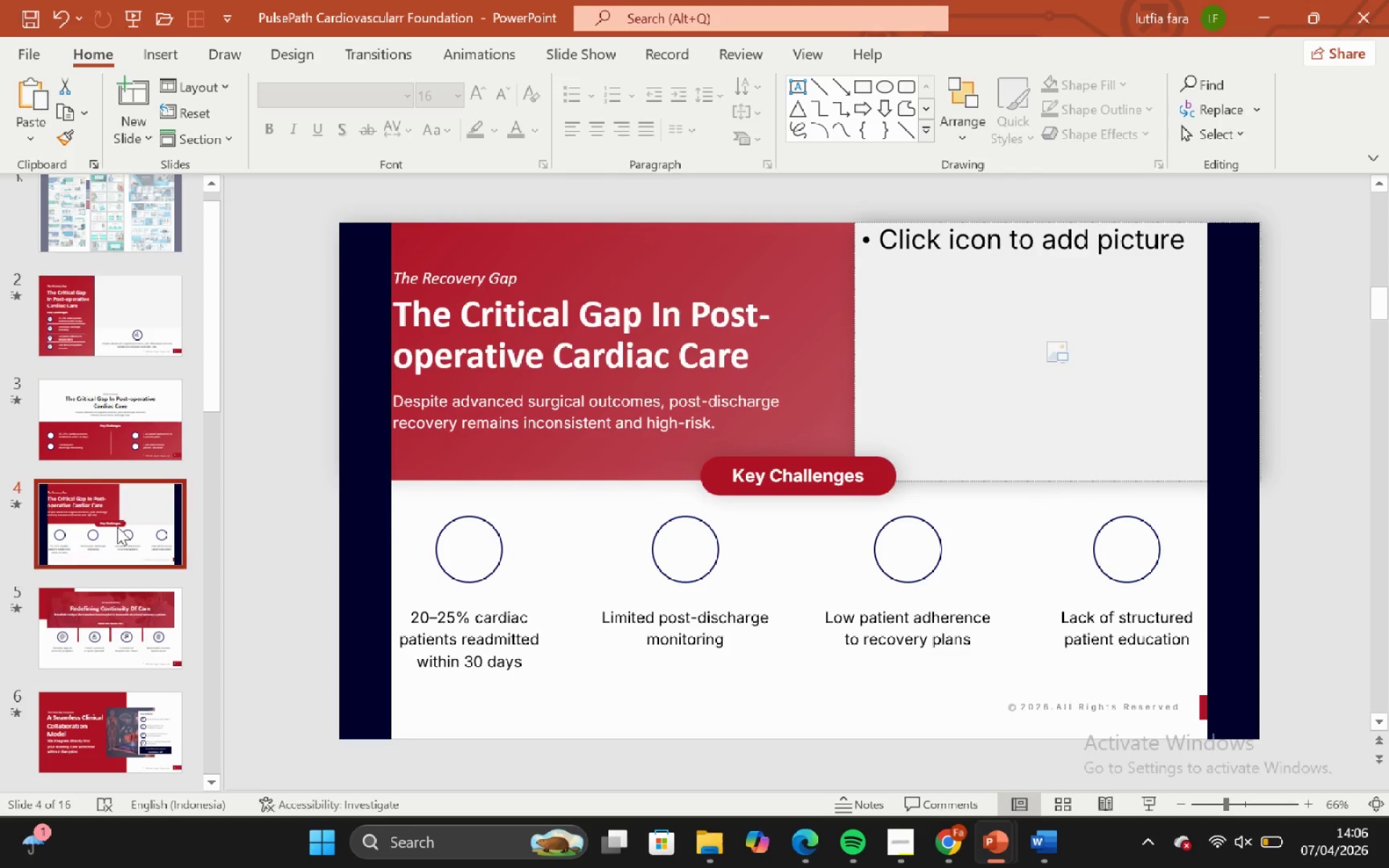 
scroll: coordinate [112, 494], scroll_direction: down, amount: 3.0
 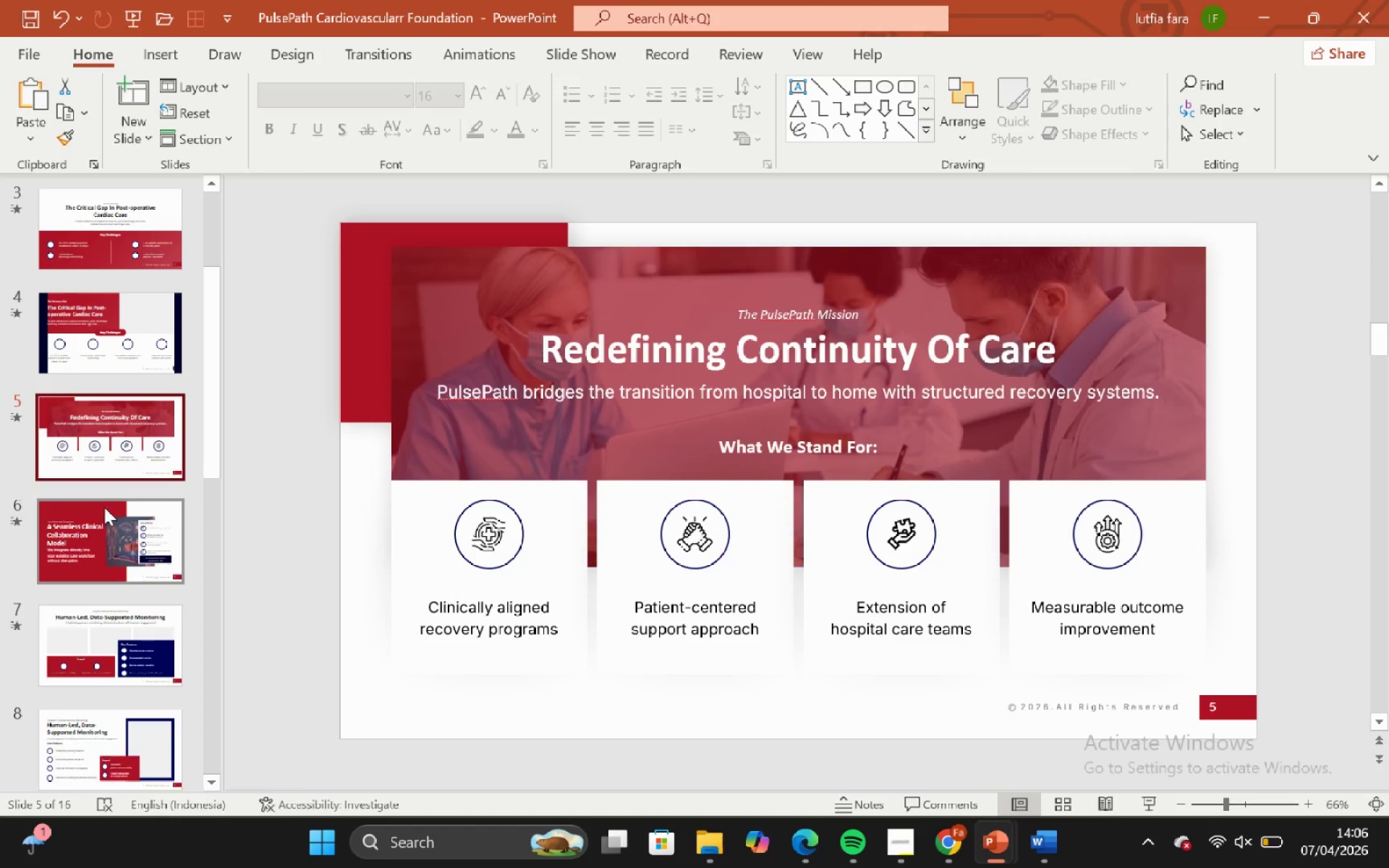 
scroll: coordinate [103, 509], scroll_direction: none, amount: 0.0
 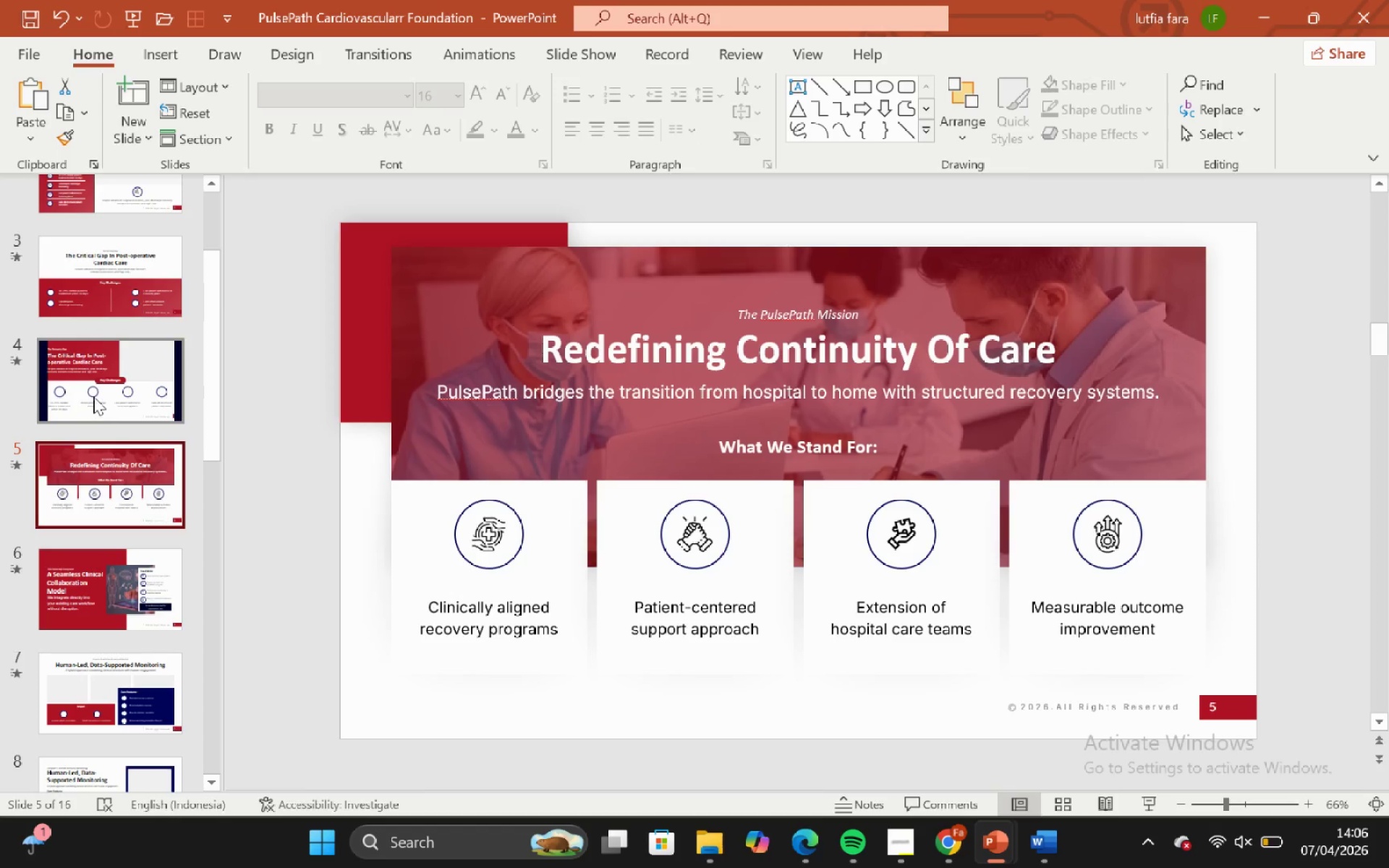 
left_click([93, 395])
 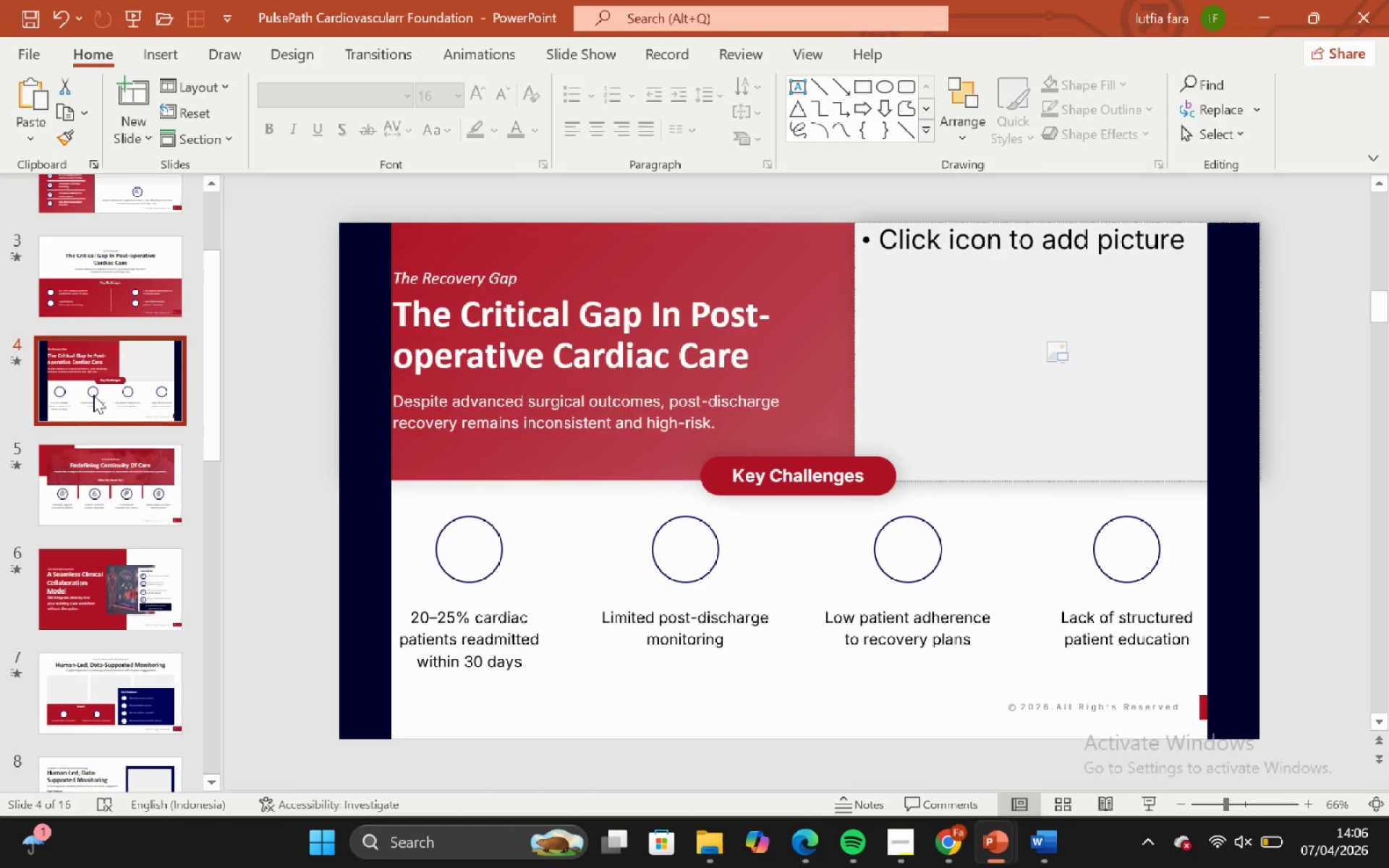 
scroll: coordinate [90, 414], scroll_direction: up, amount: 3.0
 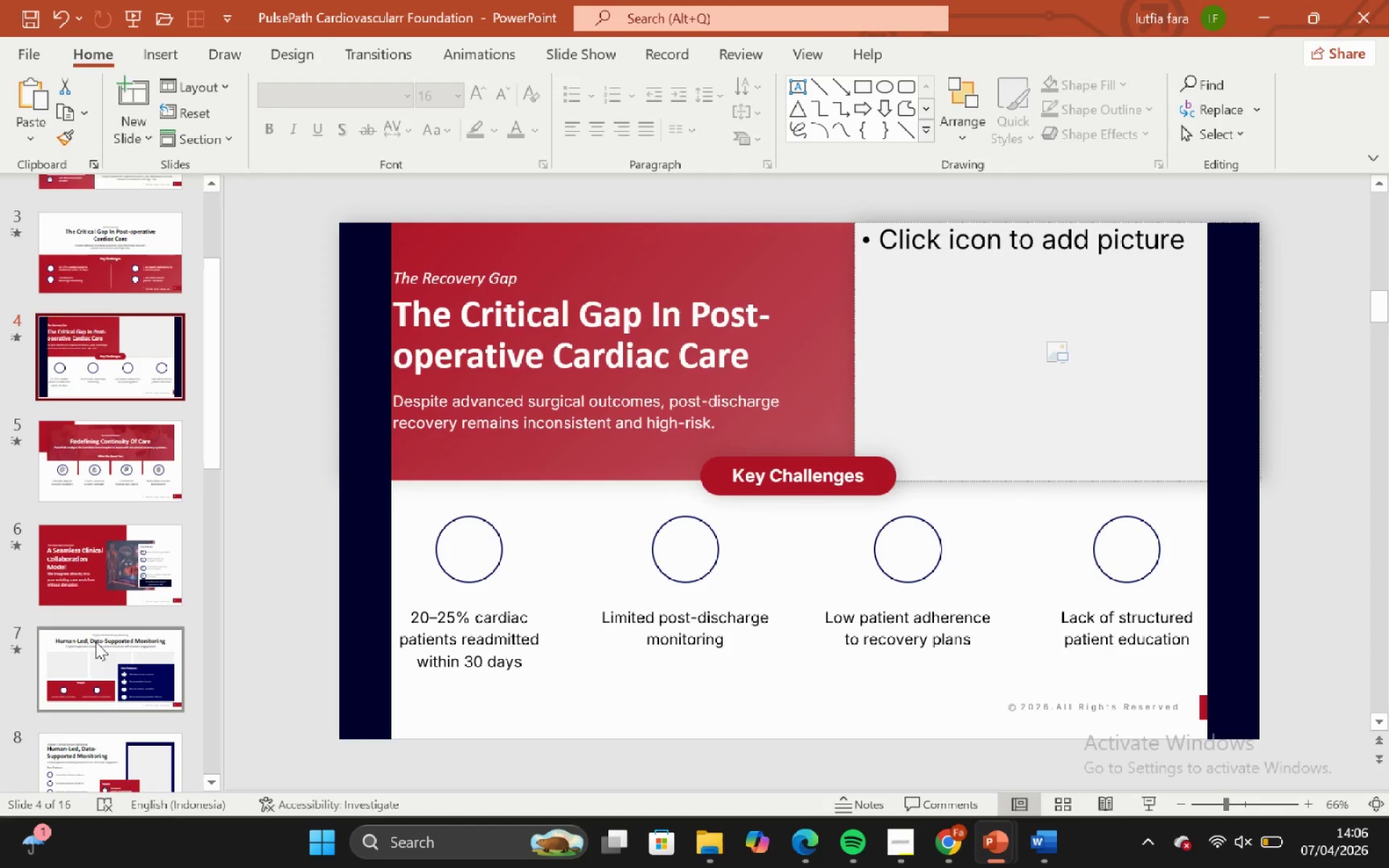 
scroll: coordinate [111, 678], scroll_direction: down, amount: 3.0
 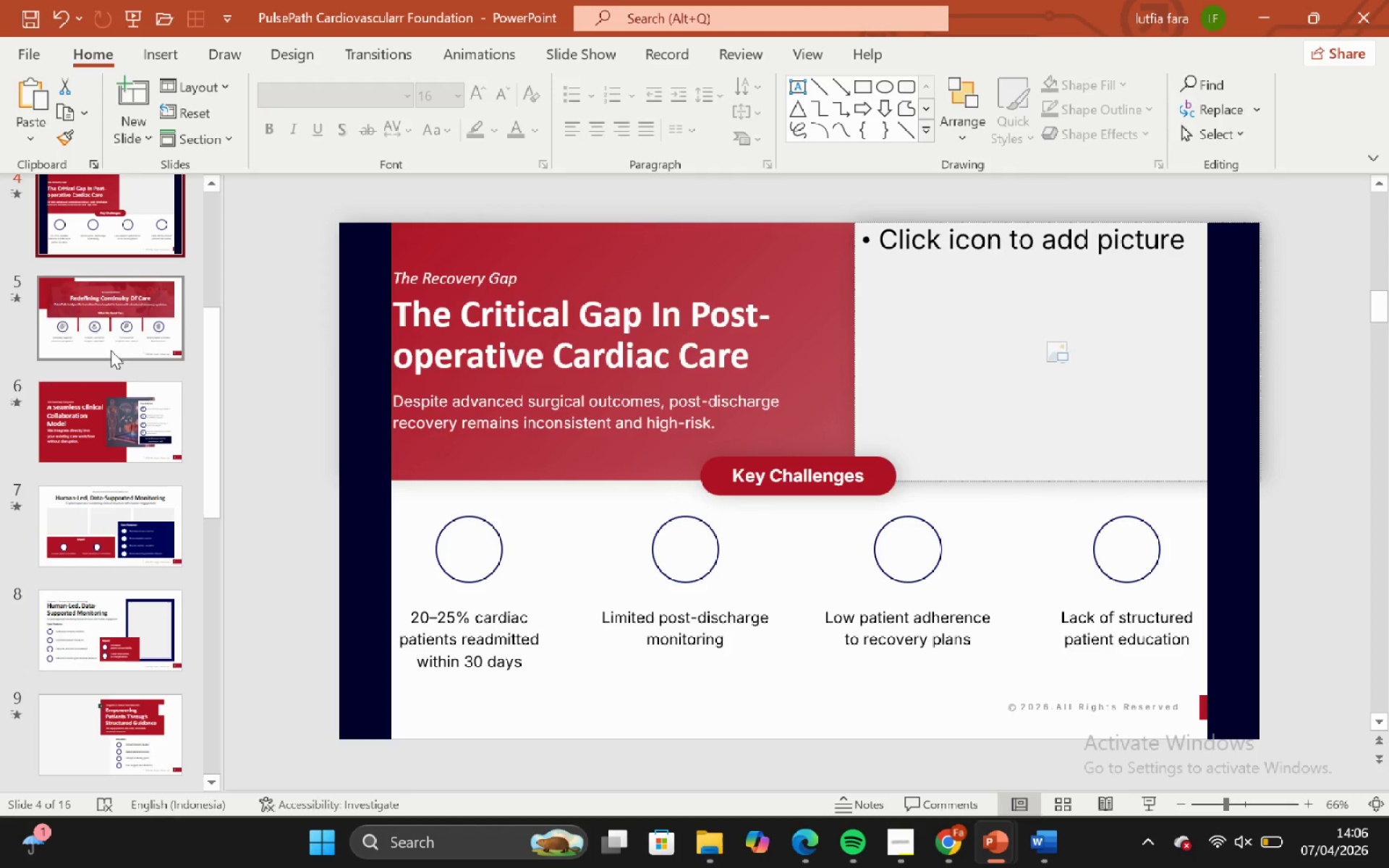 
left_click([116, 333])
 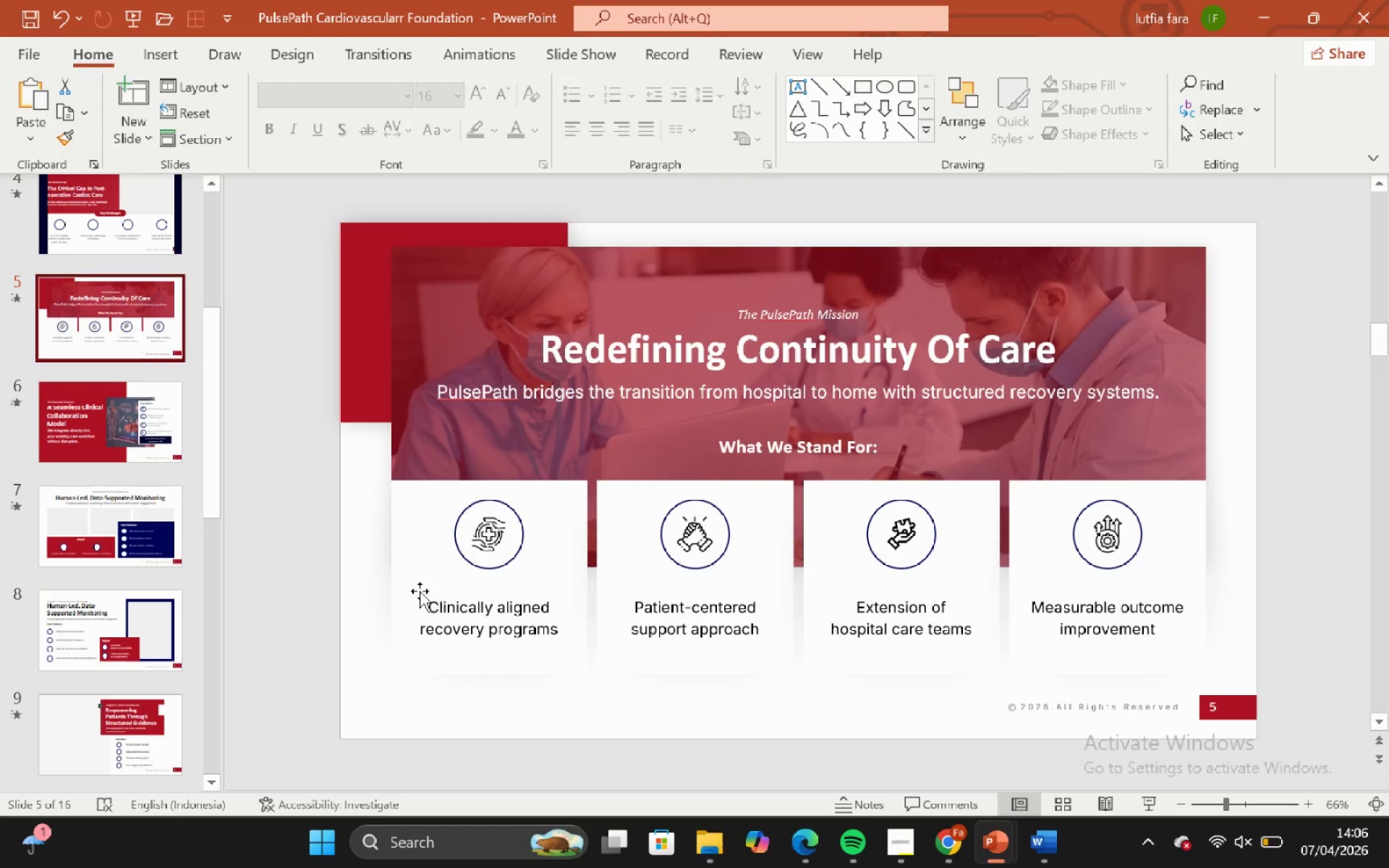 
left_click([407, 533])
 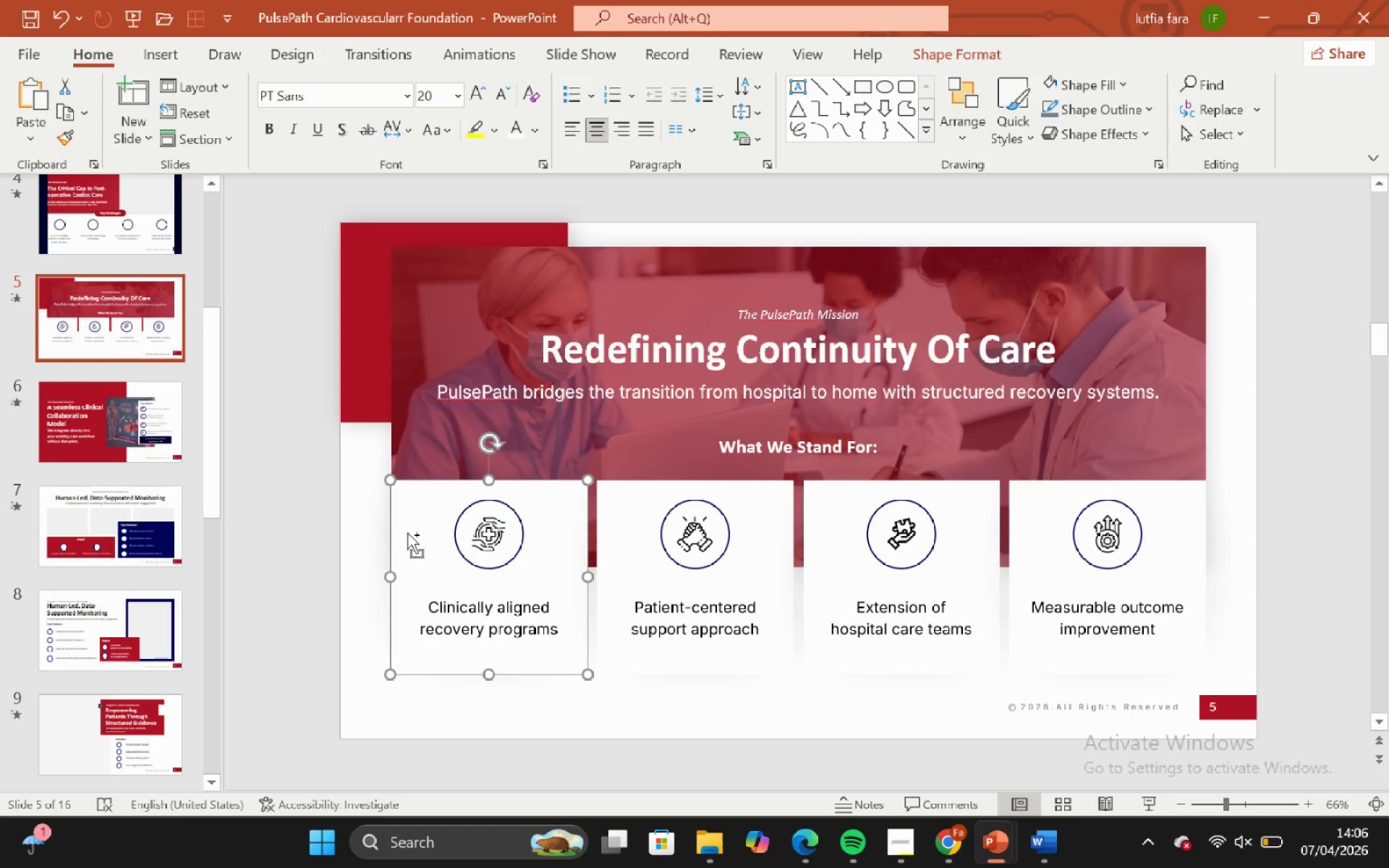 
key(Control+C)
 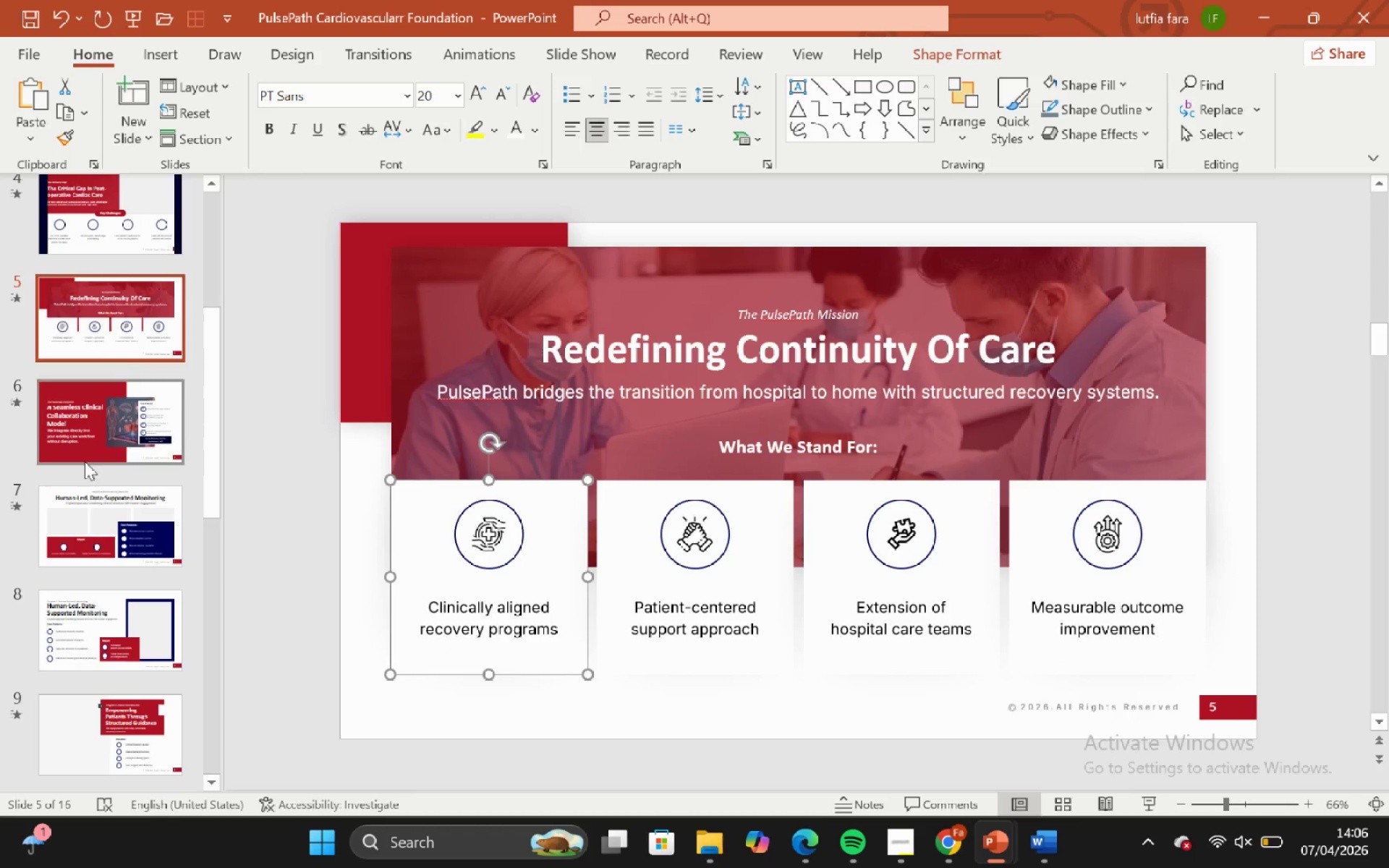 
scroll: coordinate [74, 461], scroll_direction: up, amount: 5.0
 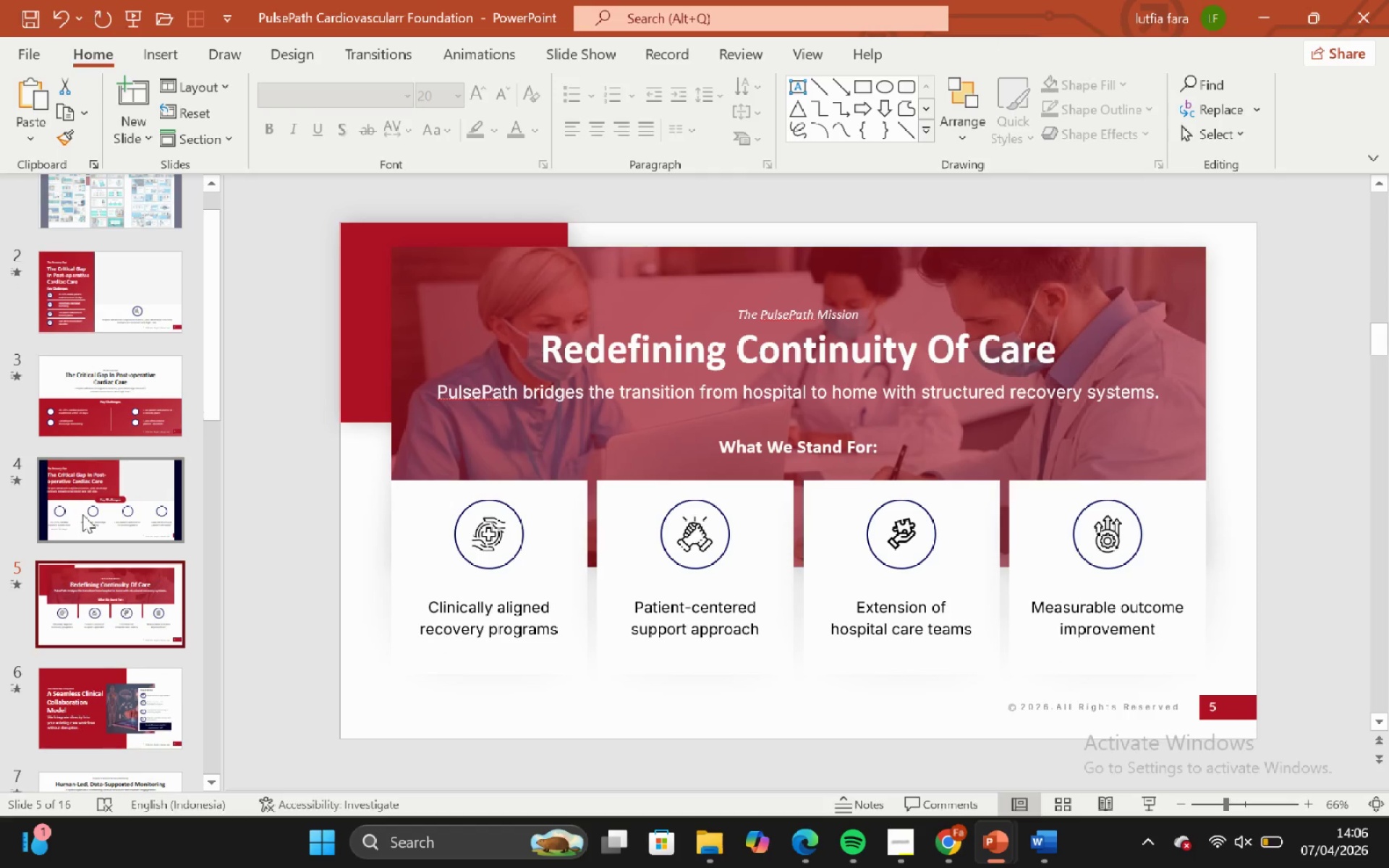 
left_click([84, 516])
 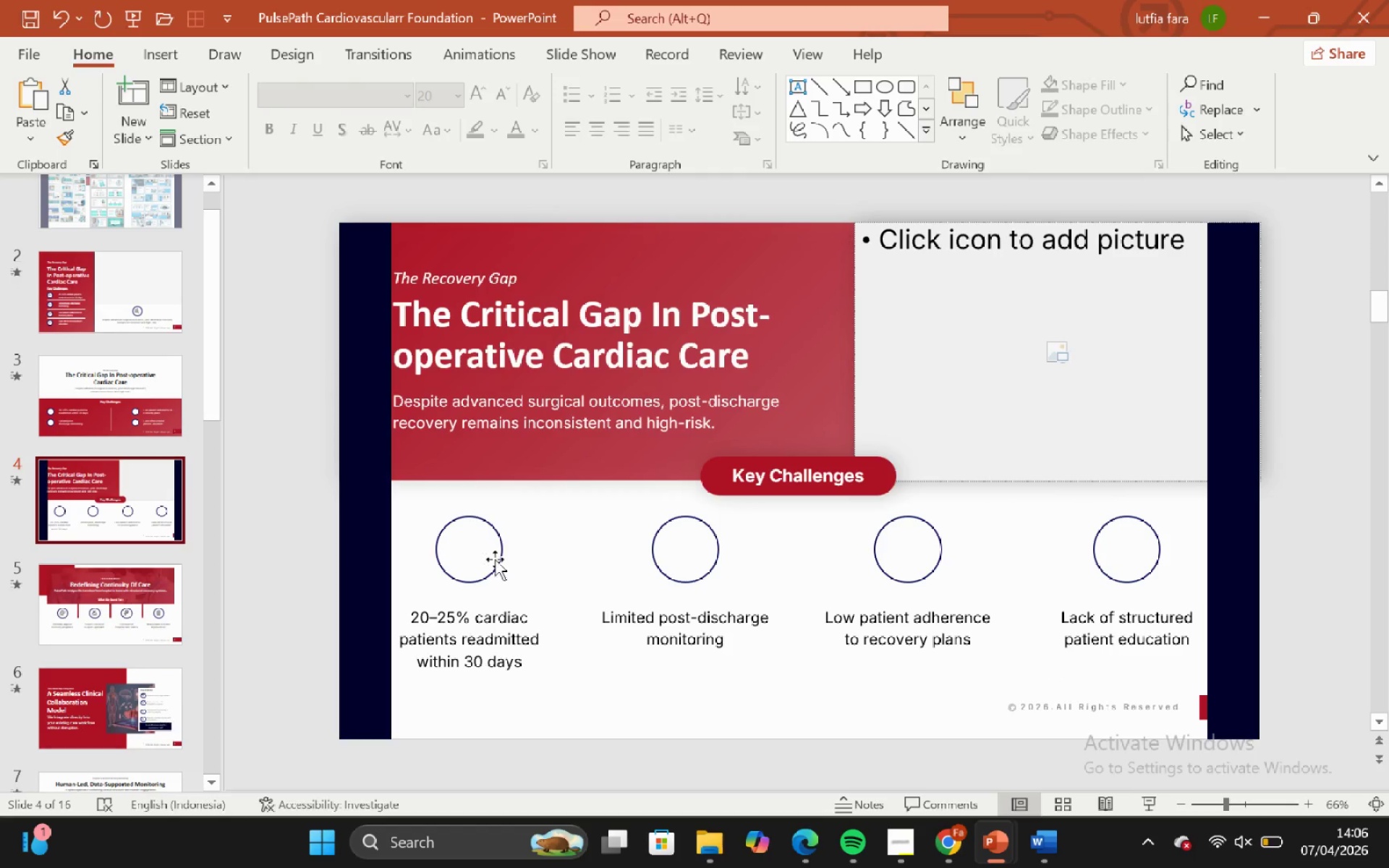 
key(Control+V)
 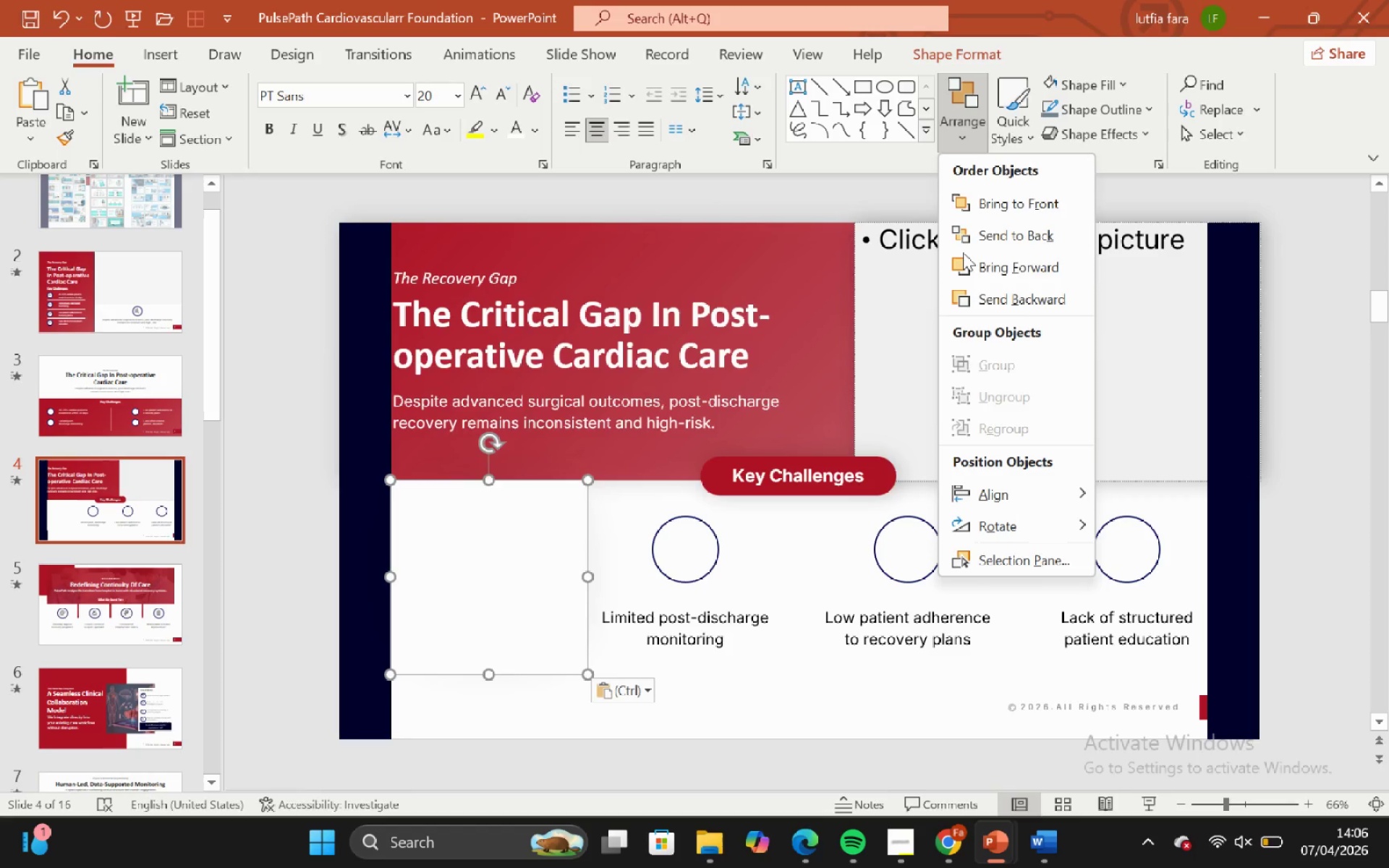 
left_click([996, 221])
 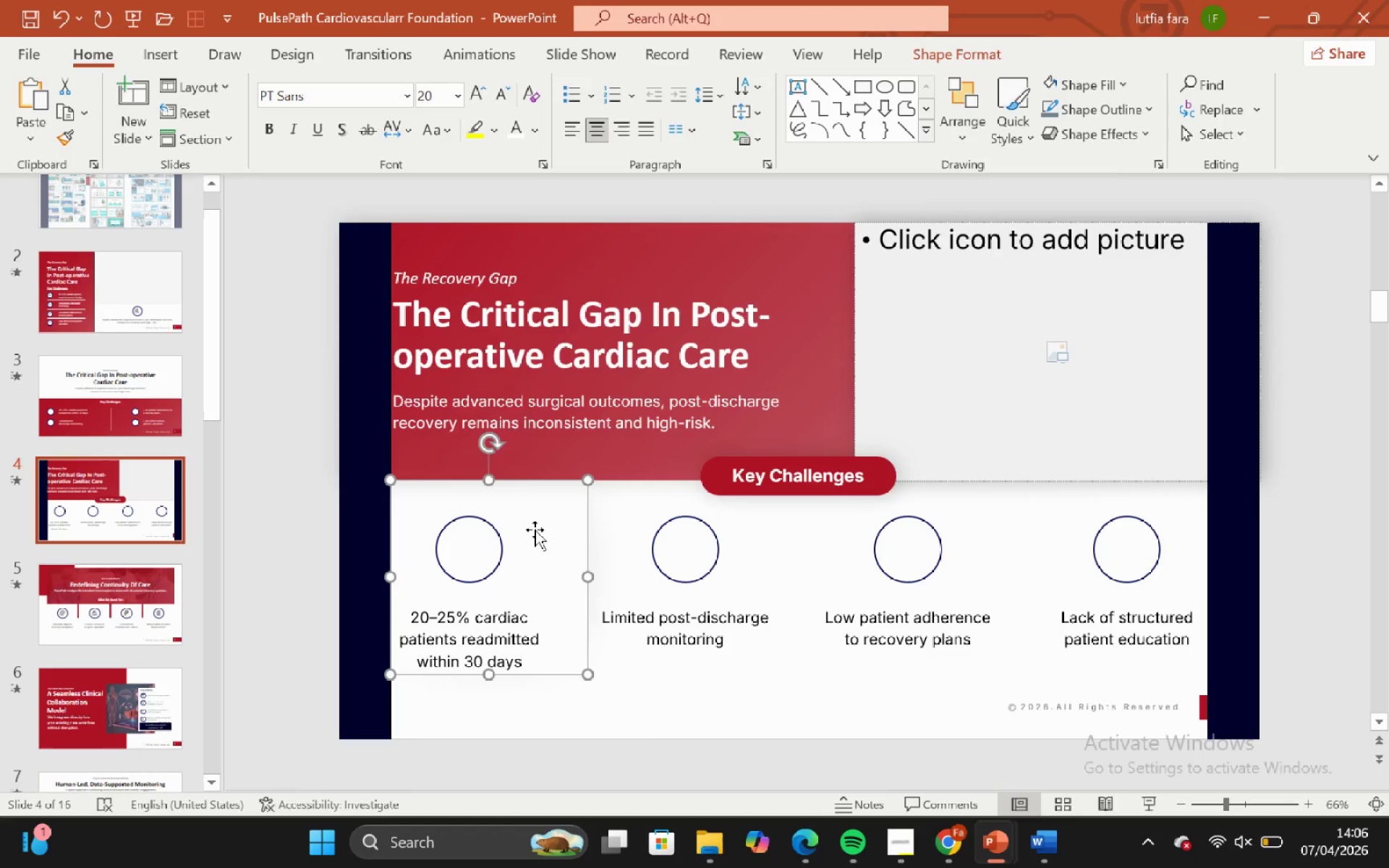 
hold_key(key=ShiftLeft, duration=3.66)
left_click_drag(start_coordinate=[548, 512], to_coordinate=[546, 545])
 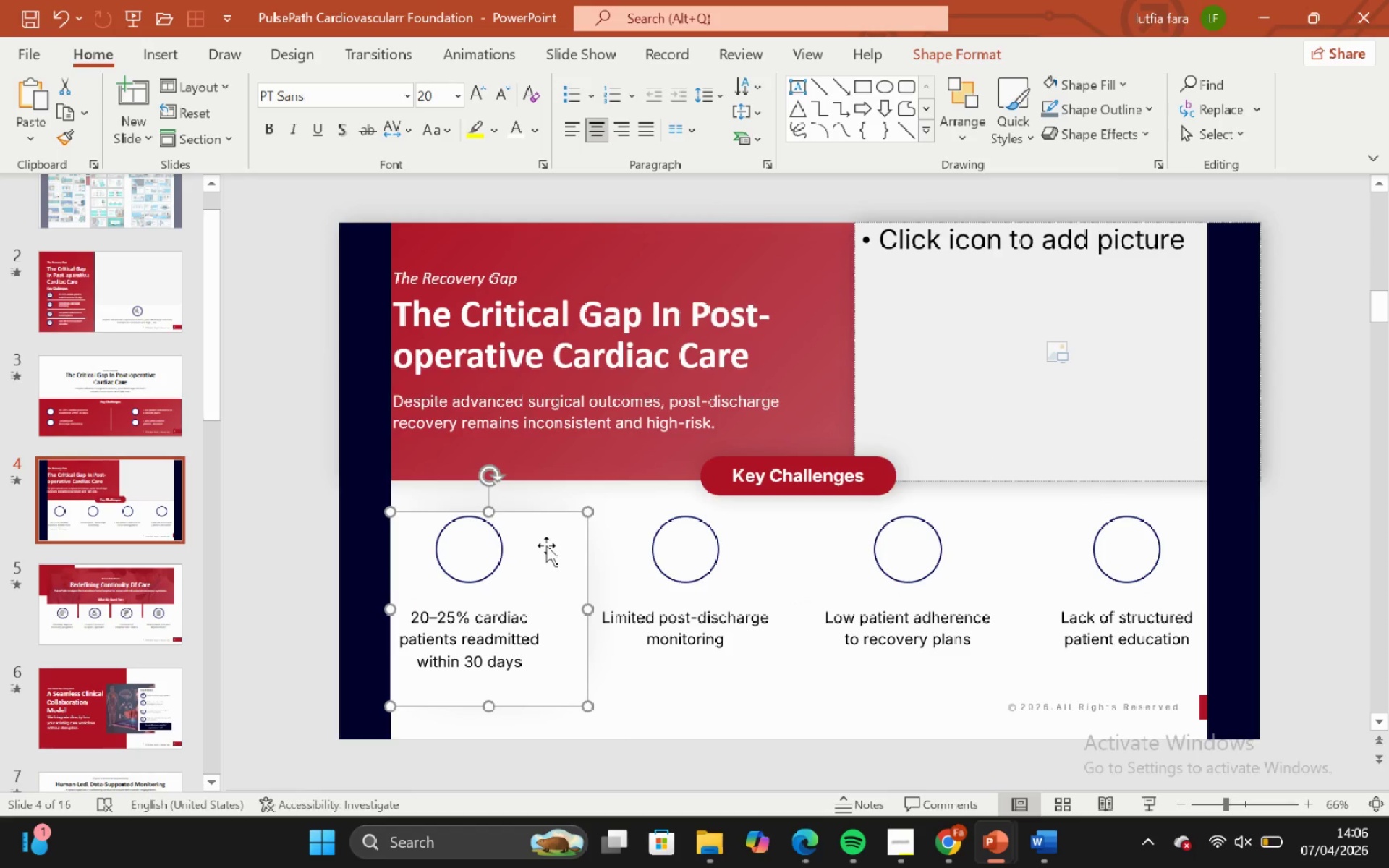 
hold_key(key=ControlLeft, duration=1.97)
hold_key(key=ShiftLeft, duration=1.92)
left_click_drag(start_coordinate=[546, 545], to_coordinate=[755, 572])
 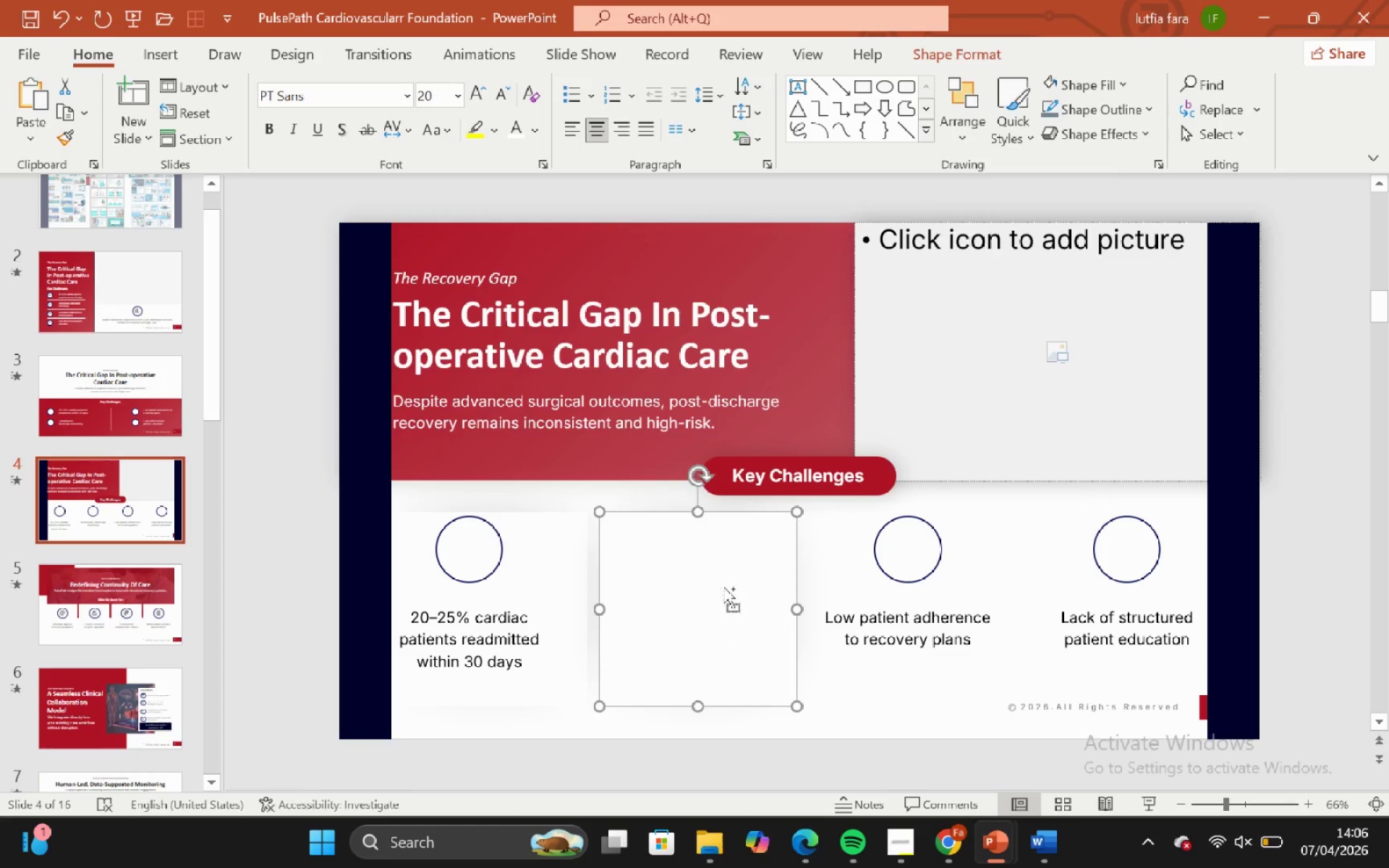 
hold_key(key=ControlLeft, duration=1.23)
hold_key(key=ShiftLeft, duration=1.22)
left_click_drag(start_coordinate=[723, 587], to_coordinate=[937, 603])
 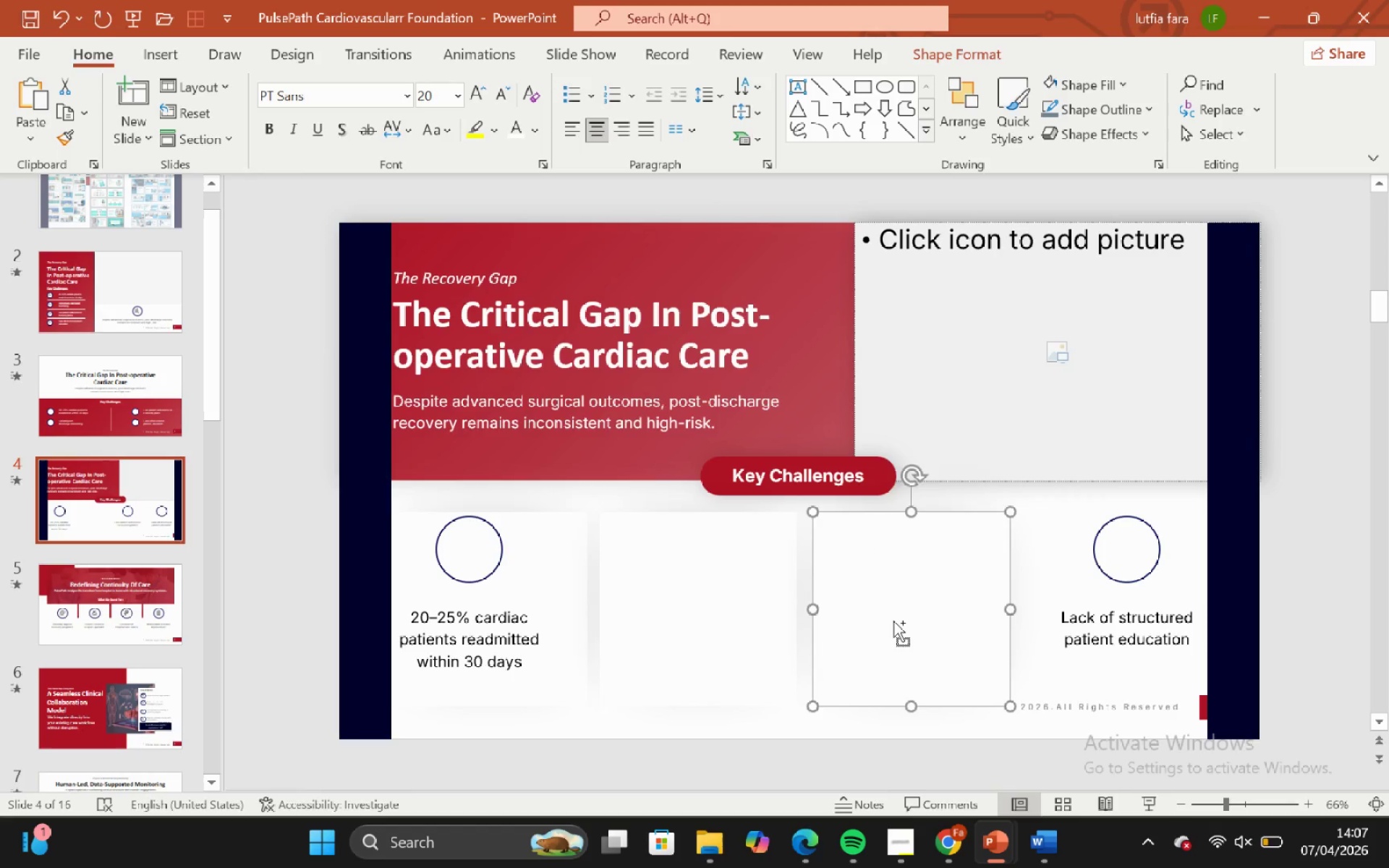 
hold_key(key=ControlLeft, duration=1.23)
hold_key(key=ShiftLeft, duration=1.22)
left_click_drag(start_coordinate=[893, 621], to_coordinate=[1073, 616])
 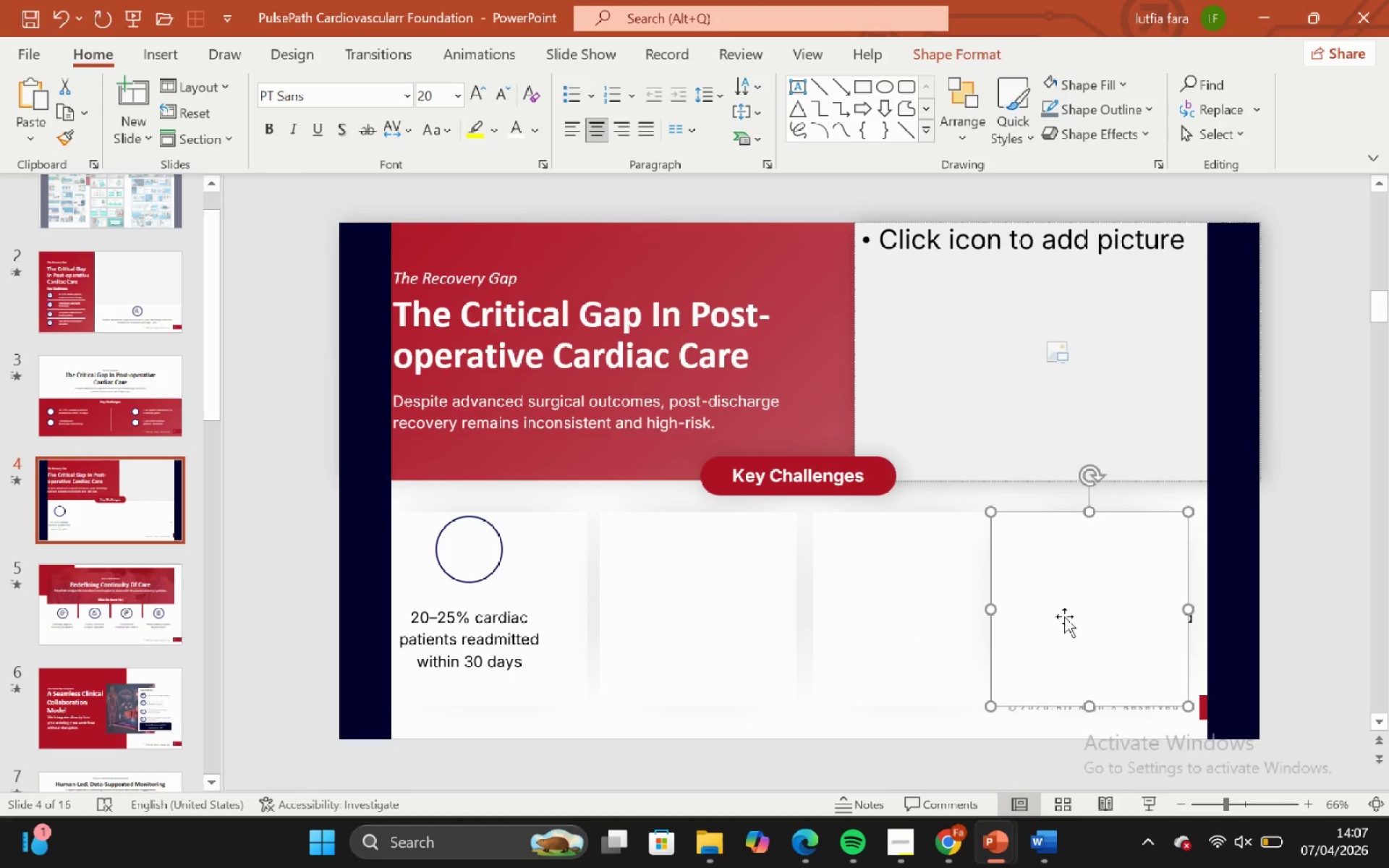 
hold_key(key=ShiftLeft, duration=2.11)
left_click_drag(start_coordinate=[1063, 615], to_coordinate=[1082, 610])
 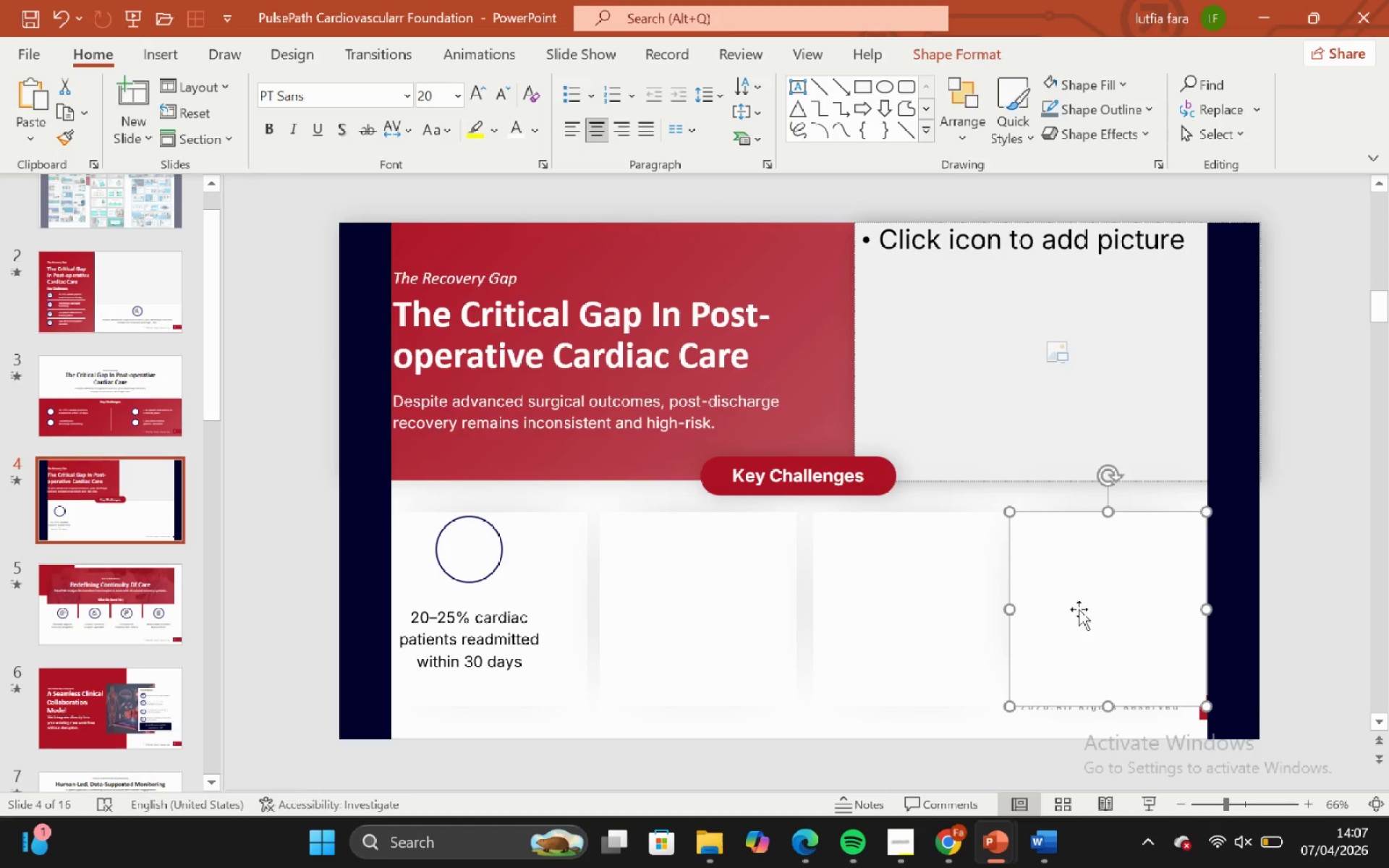 
key(Backspace)
 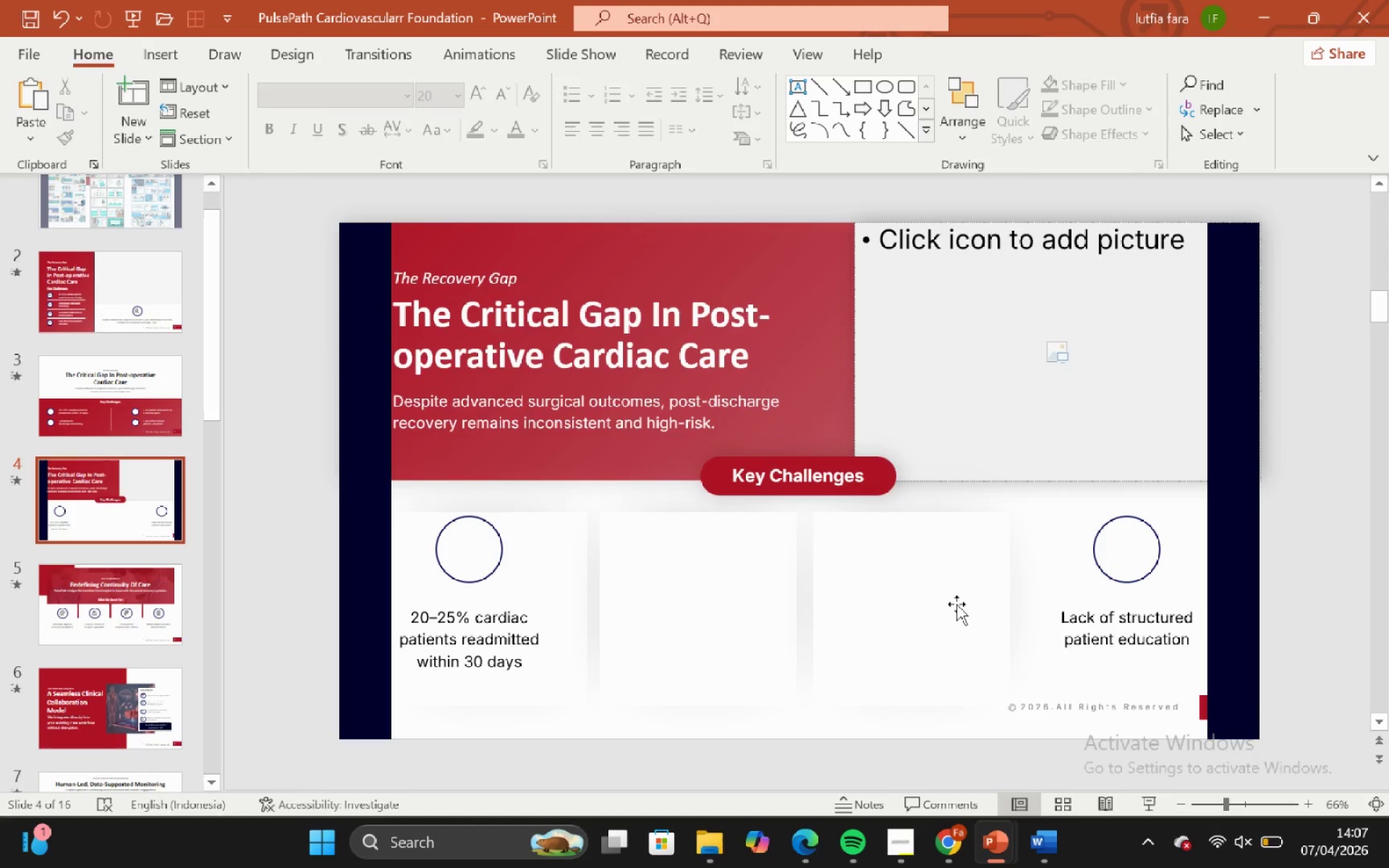 
left_click([956, 604])
 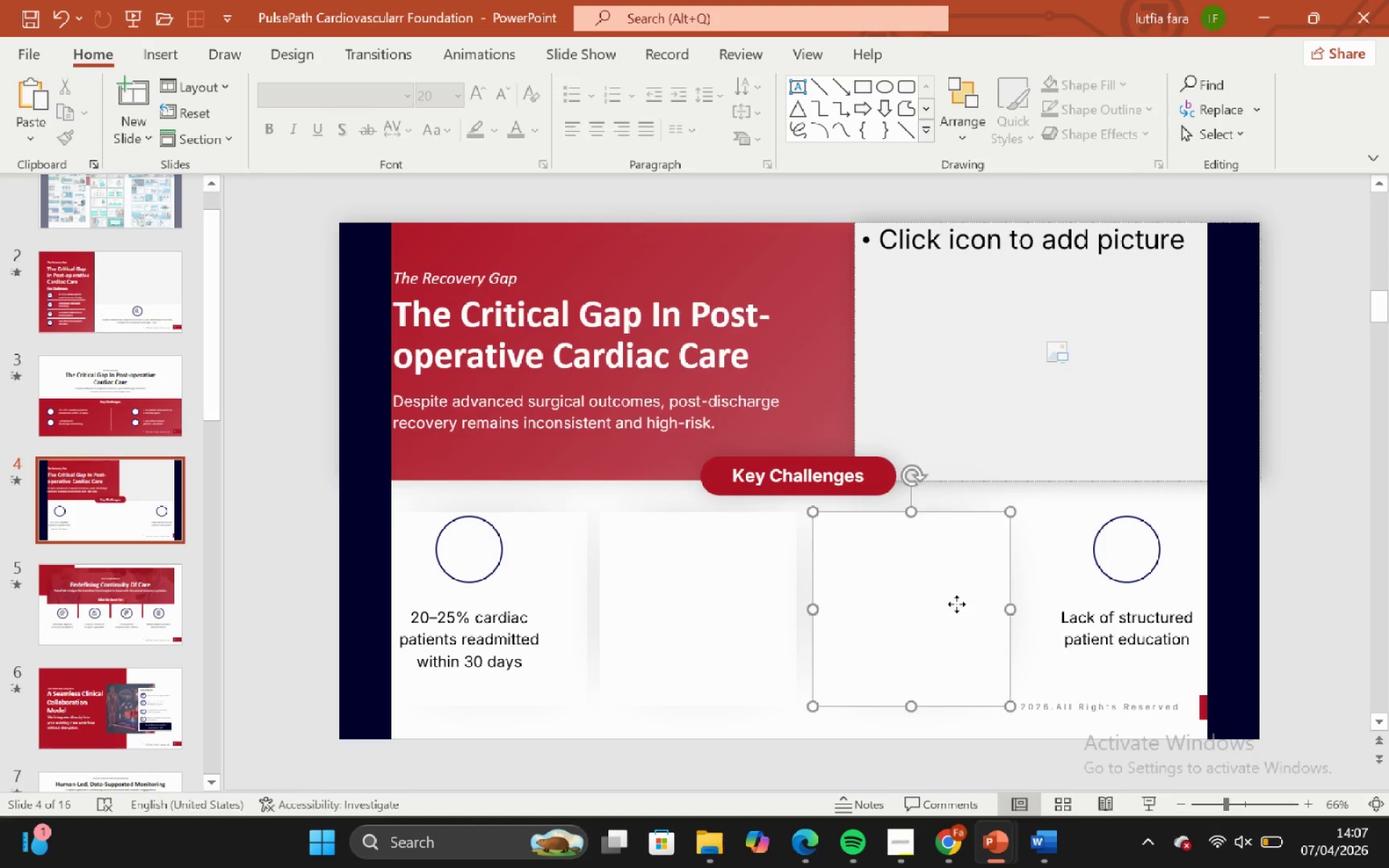 
key(Backspace)
 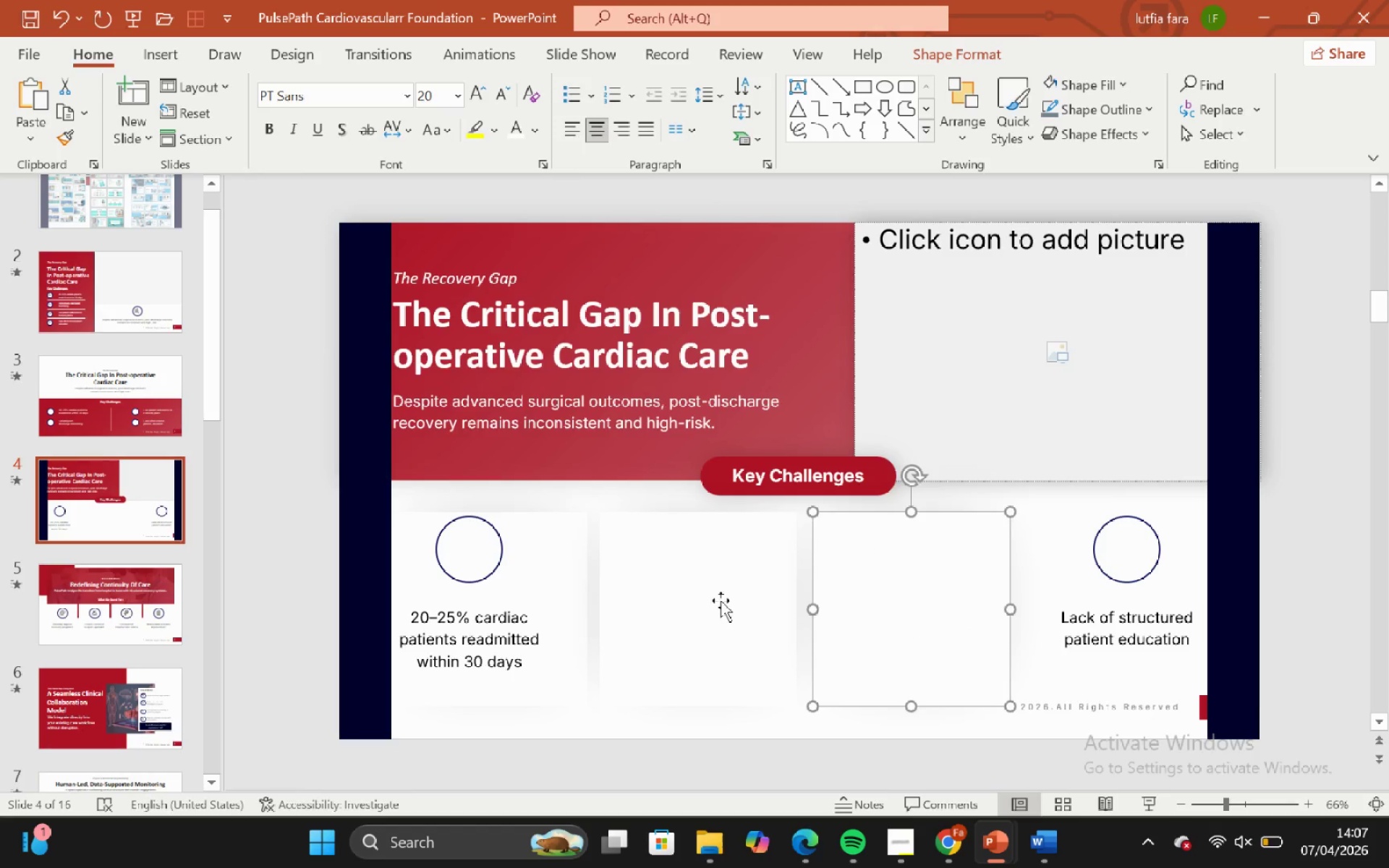 
key(Backspace)
 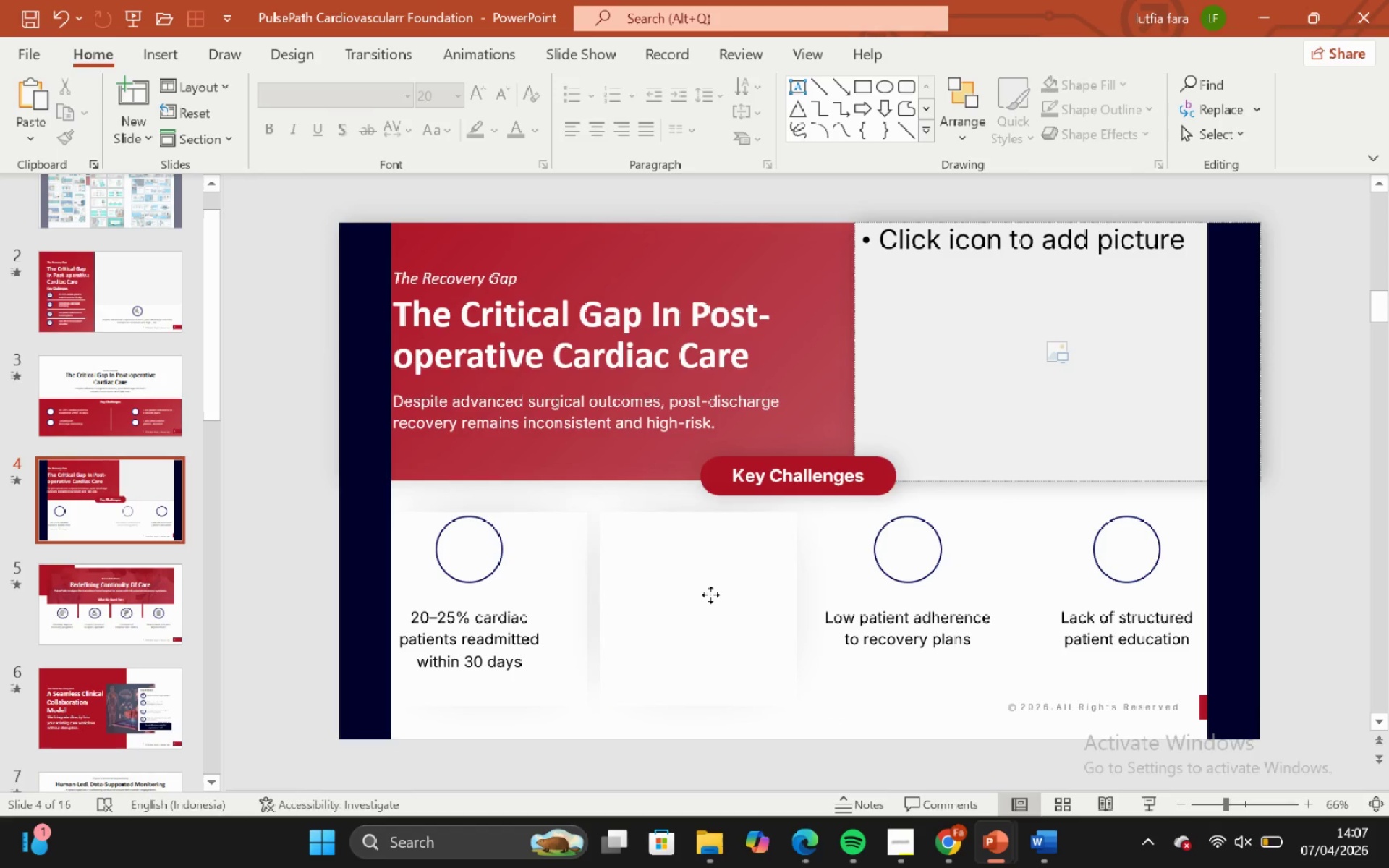 
left_click([710, 595])
 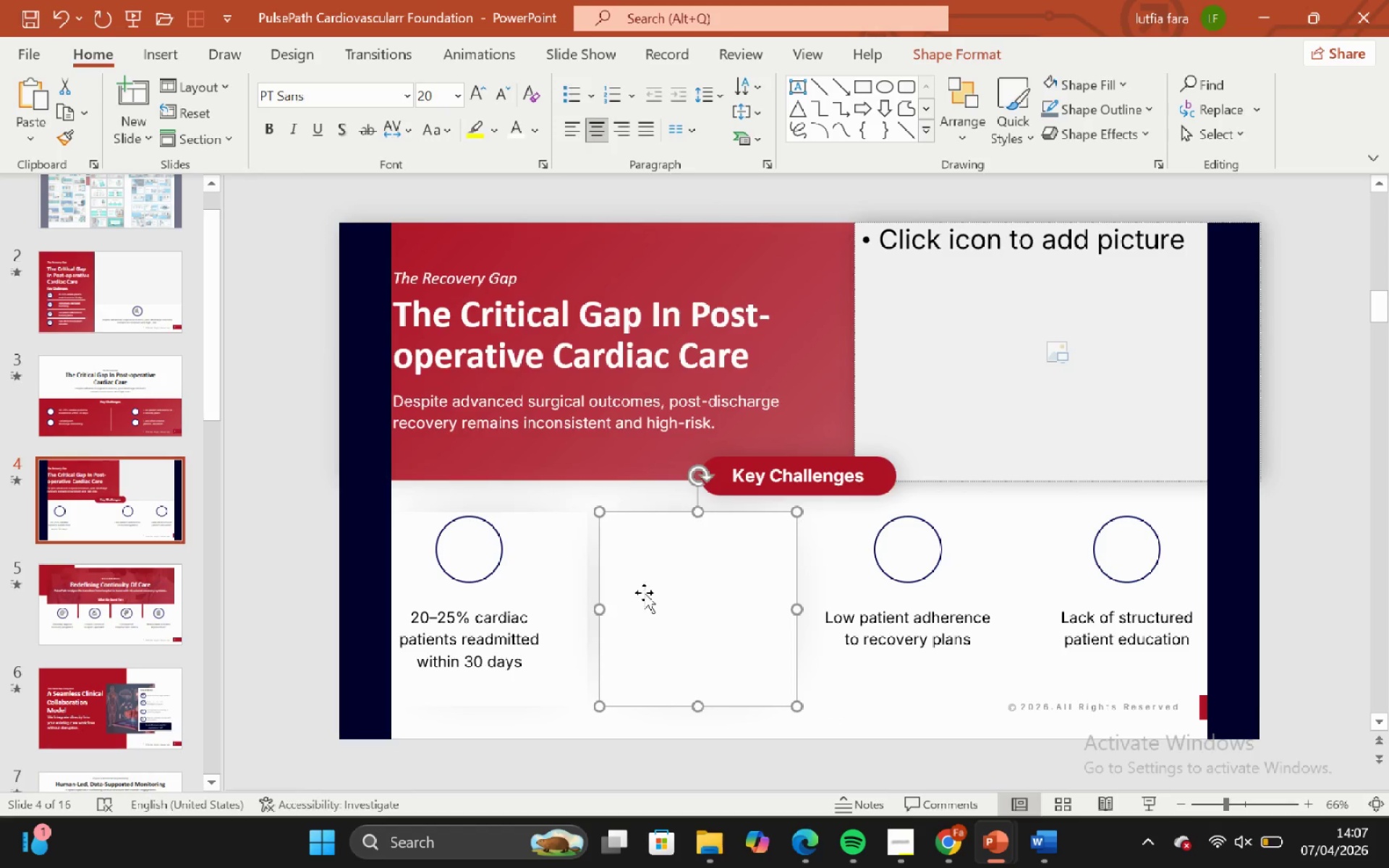 
key(Backspace)
 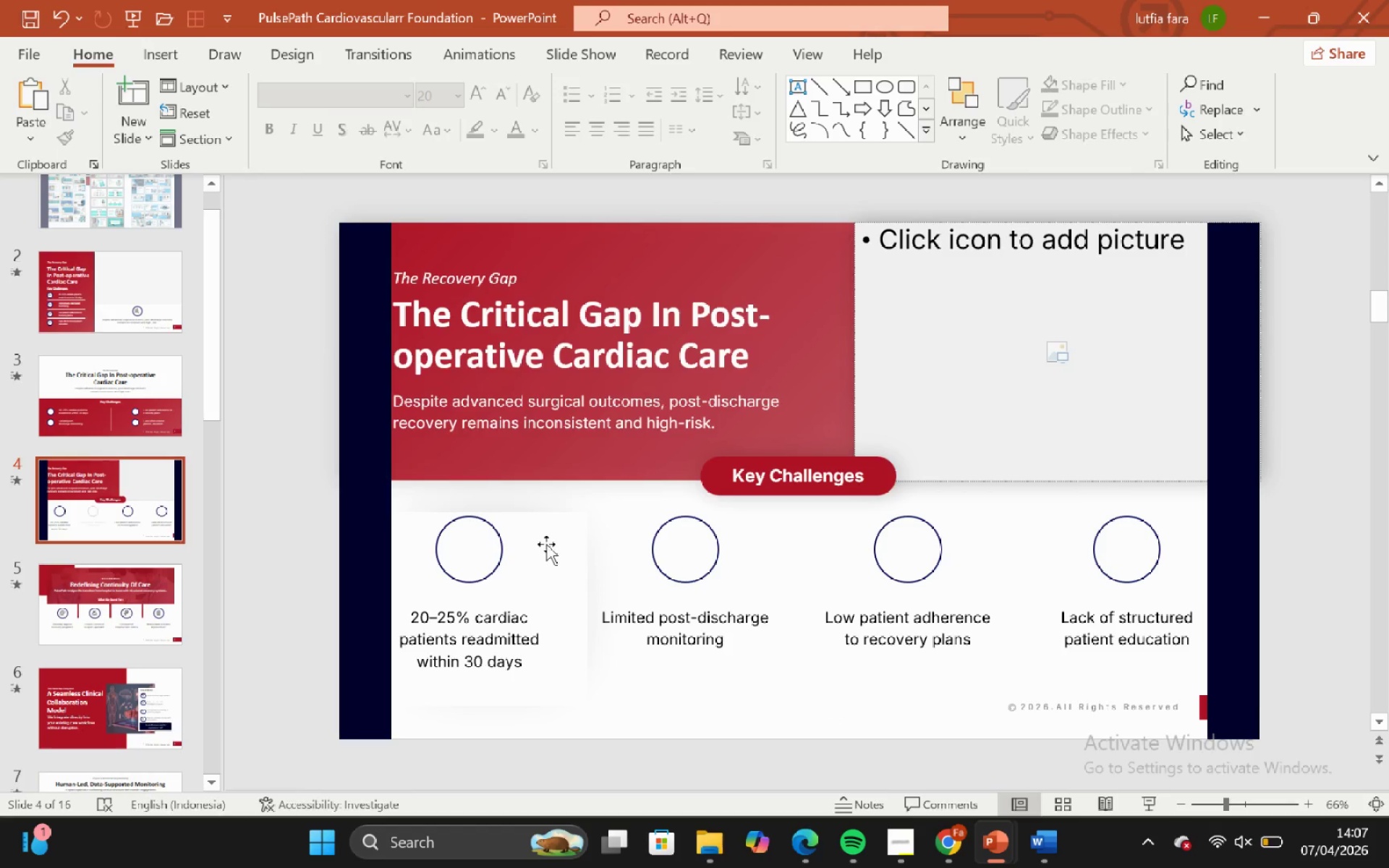 
left_click([546, 544])
 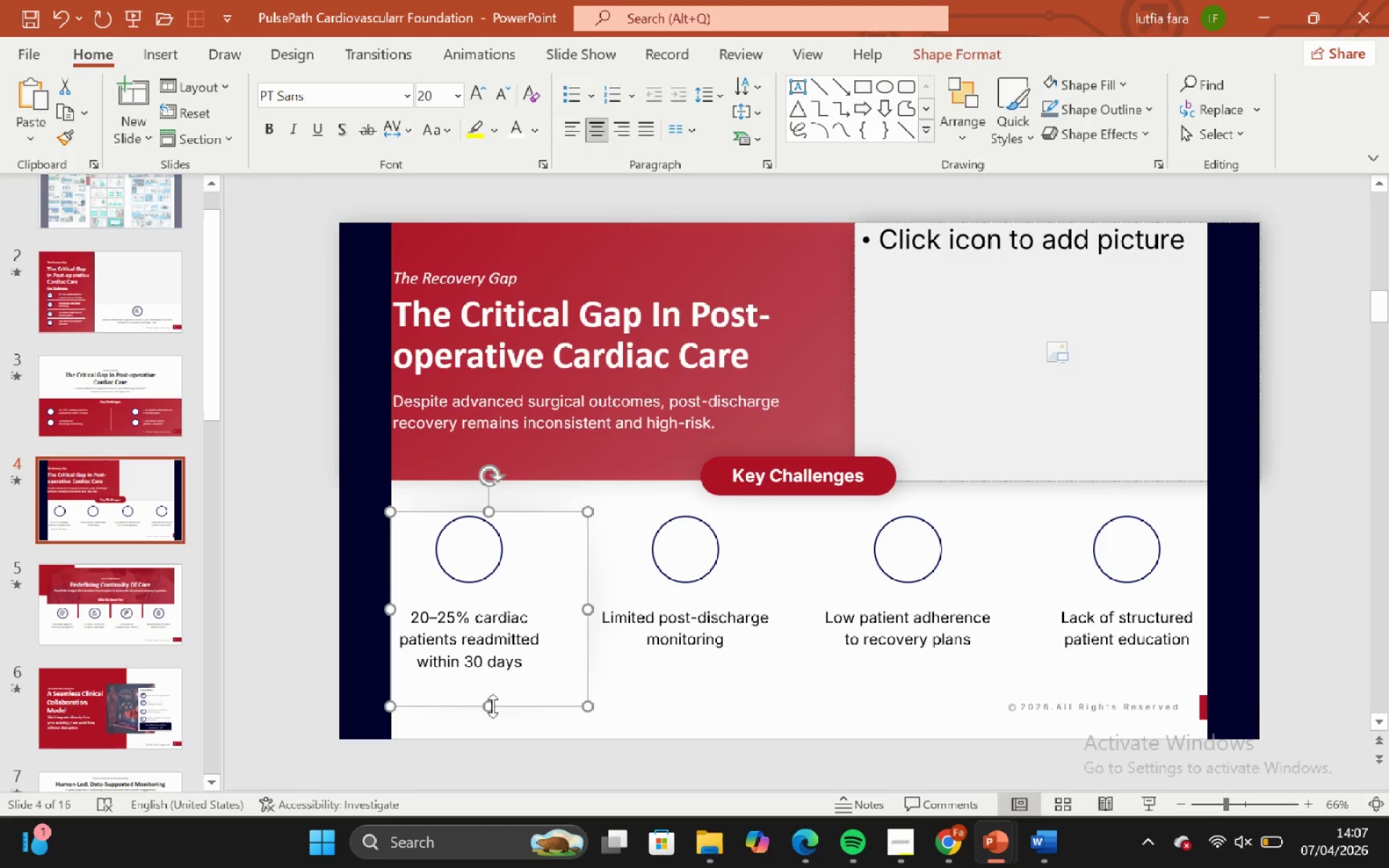 
hold_key(key=ShiftLeft, duration=1.05)
left_click_drag(start_coordinate=[493, 706], to_coordinate=[491, 693])
 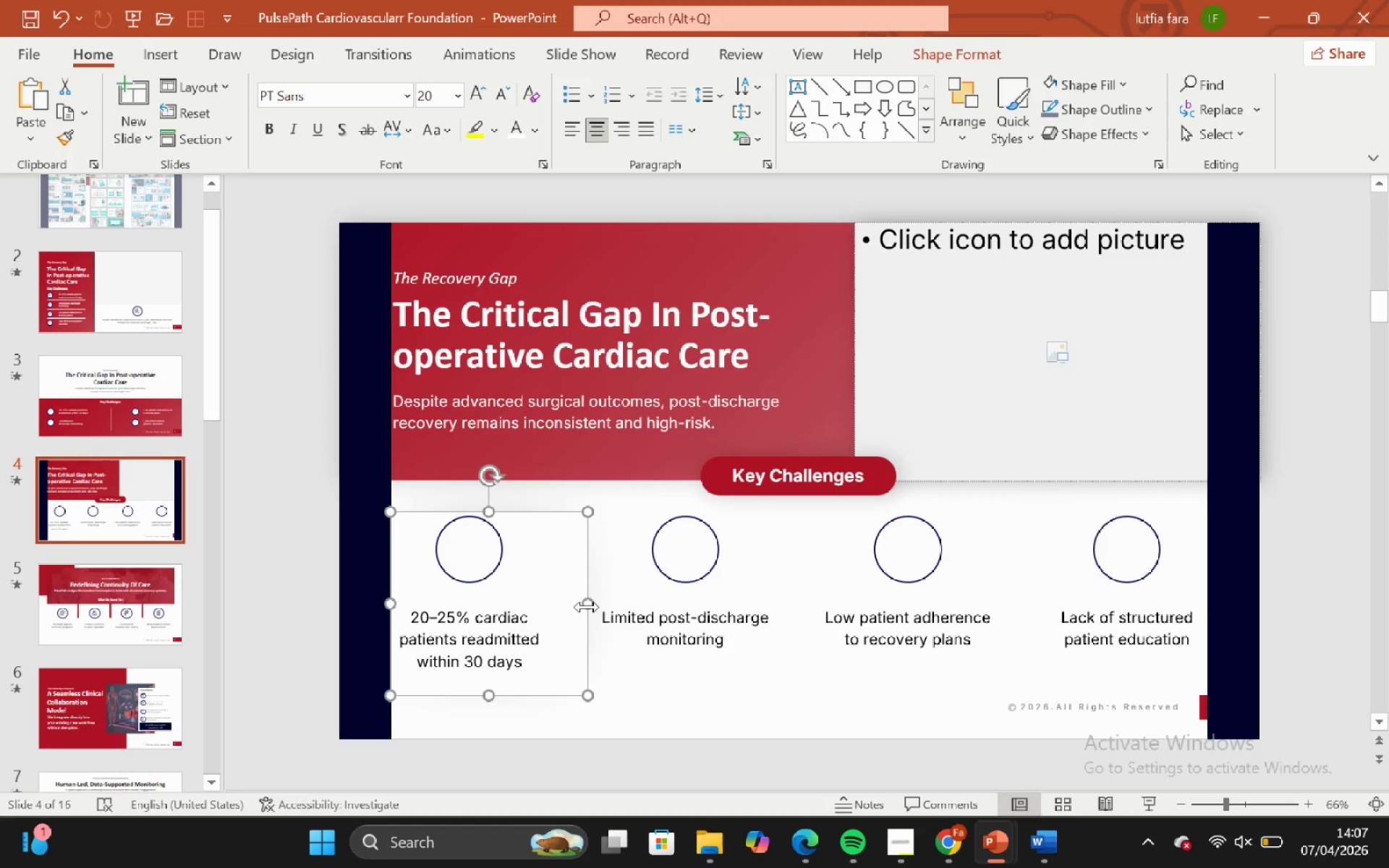 
left_click_drag(start_coordinate=[587, 607], to_coordinate=[577, 606])
 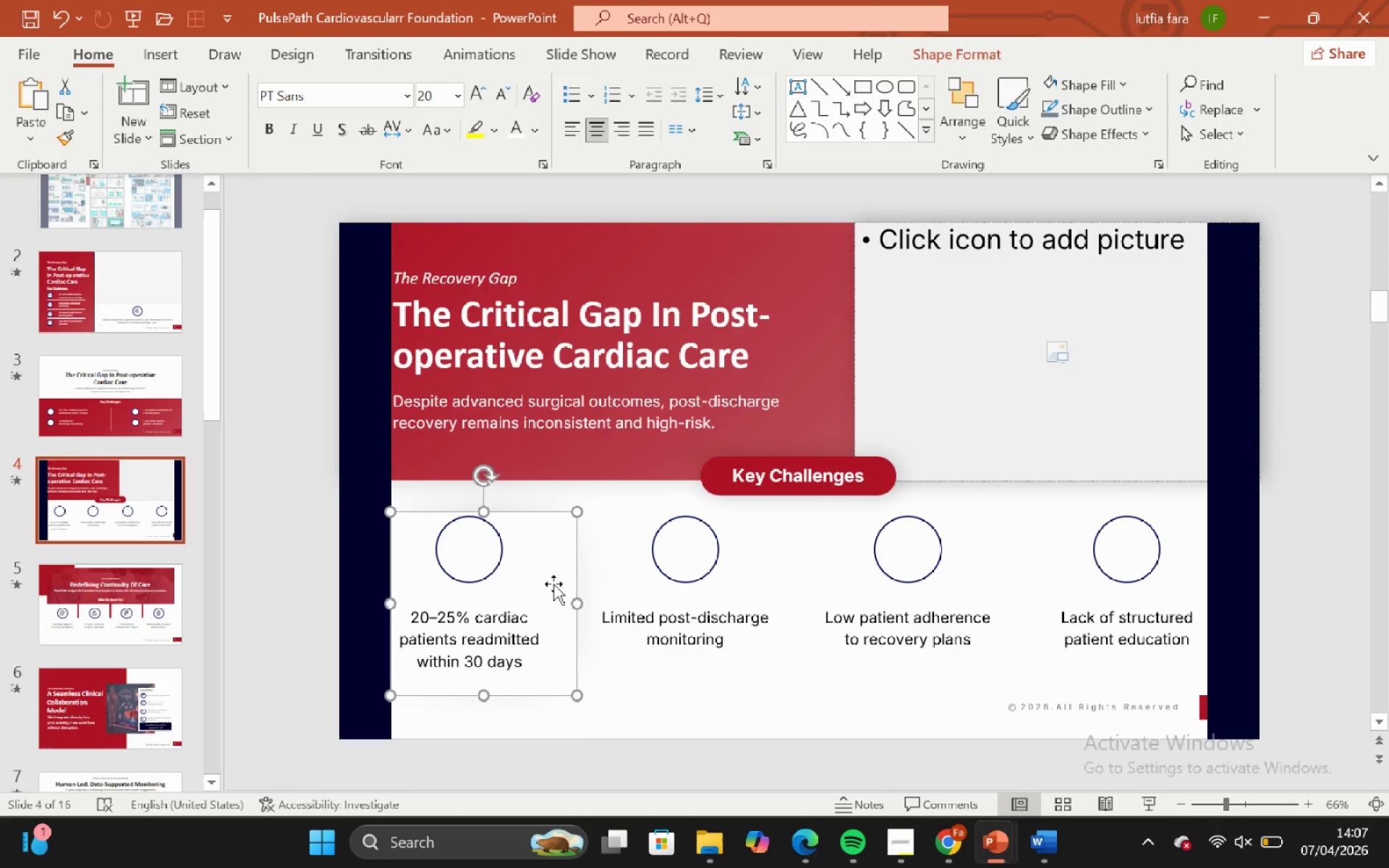 
hold_key(key=ControlLeft, duration=2.67)
hold_key(key=ShiftLeft, duration=2.58)
left_click_drag(start_coordinate=[553, 584], to_coordinate=[755, 582])
 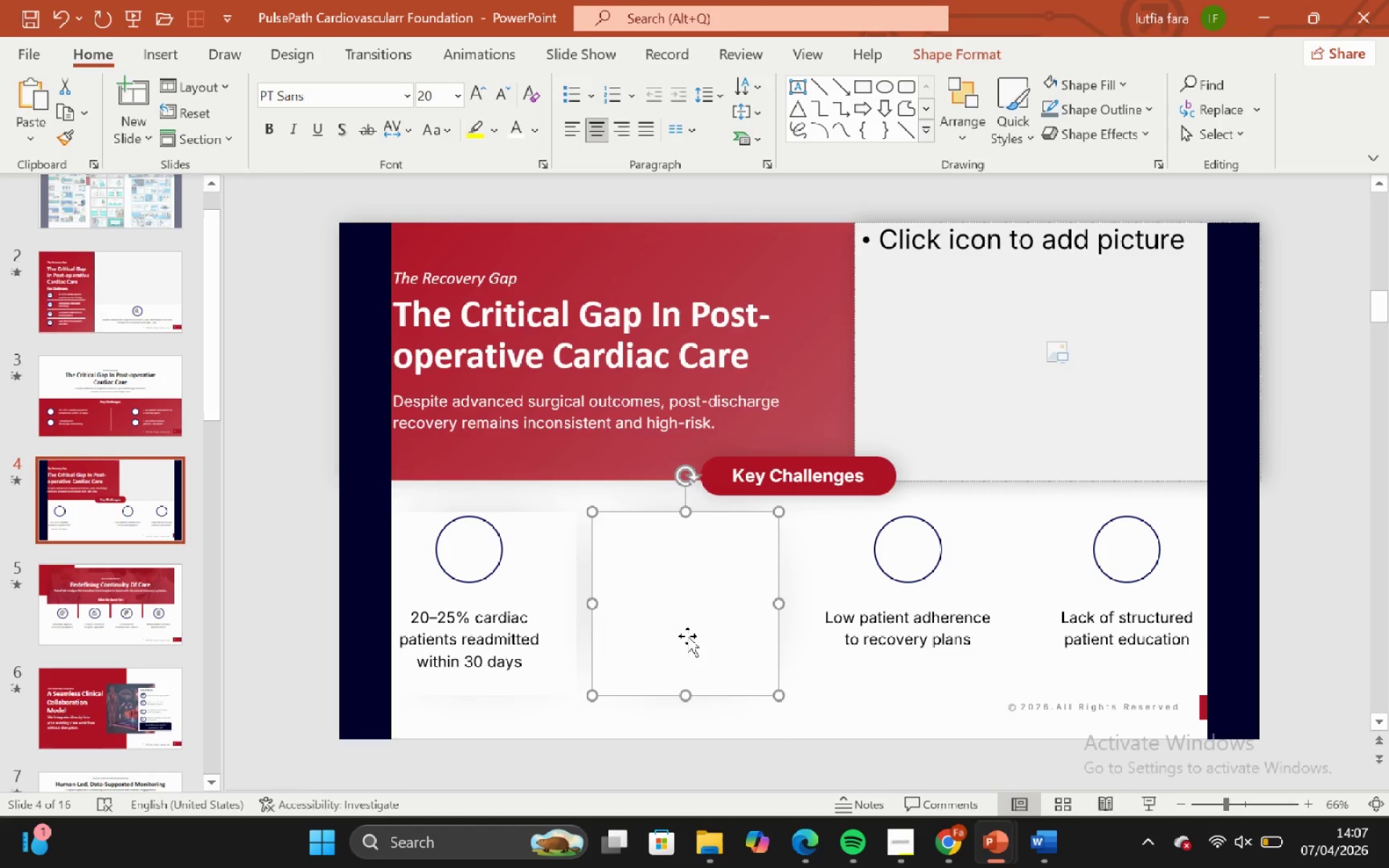 
hold_key(key=ControlLeft, duration=0.92)
hold_key(key=ShiftLeft, duration=0.88)
left_click_drag(start_coordinate=[687, 636], to_coordinate=[912, 639])
 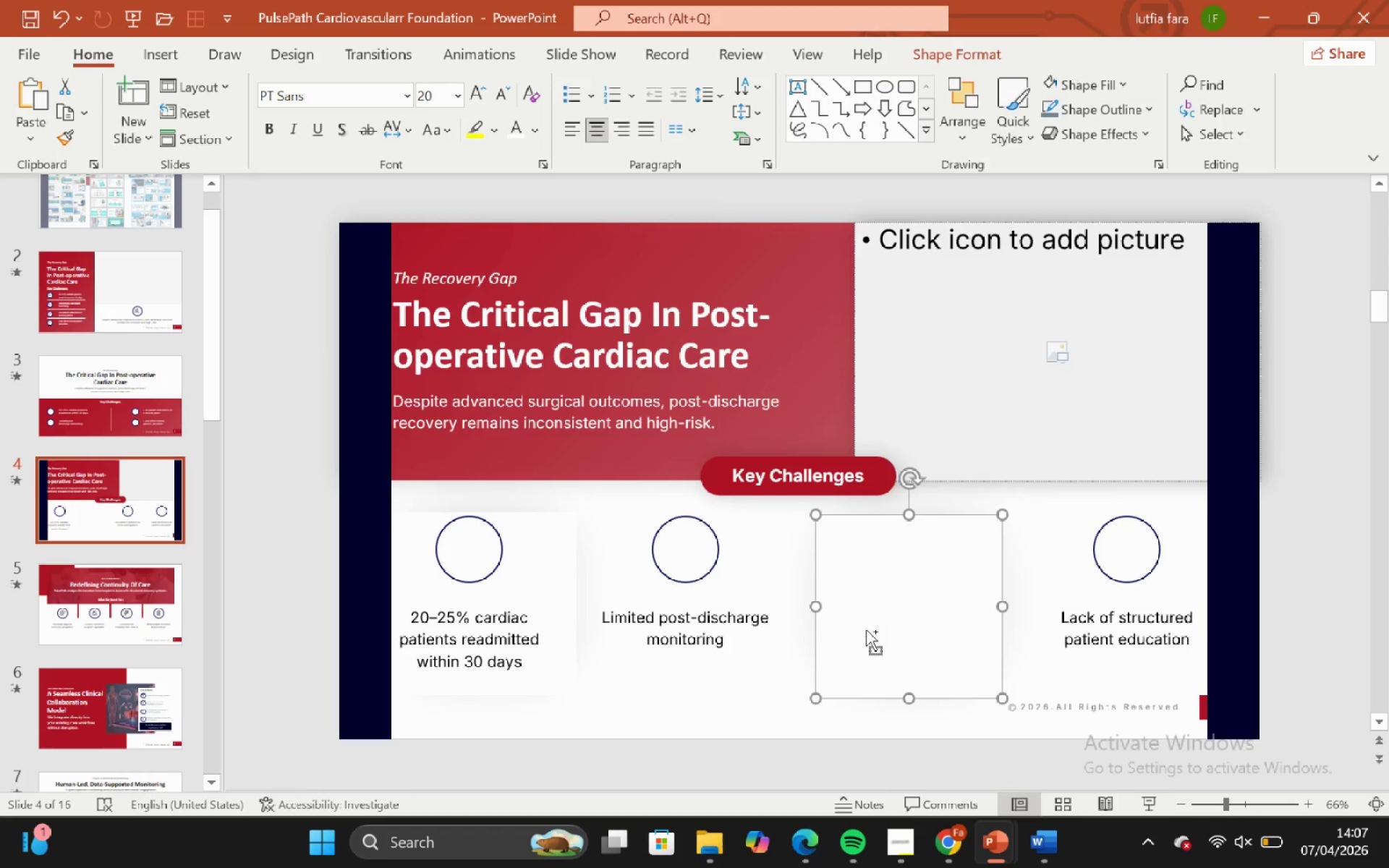 
hold_key(key=ControlLeft, duration=1.76)
hold_key(key=ShiftLeft, duration=1.7)
left_click_drag(start_coordinate=[868, 628], to_coordinate=[1071, 612])
 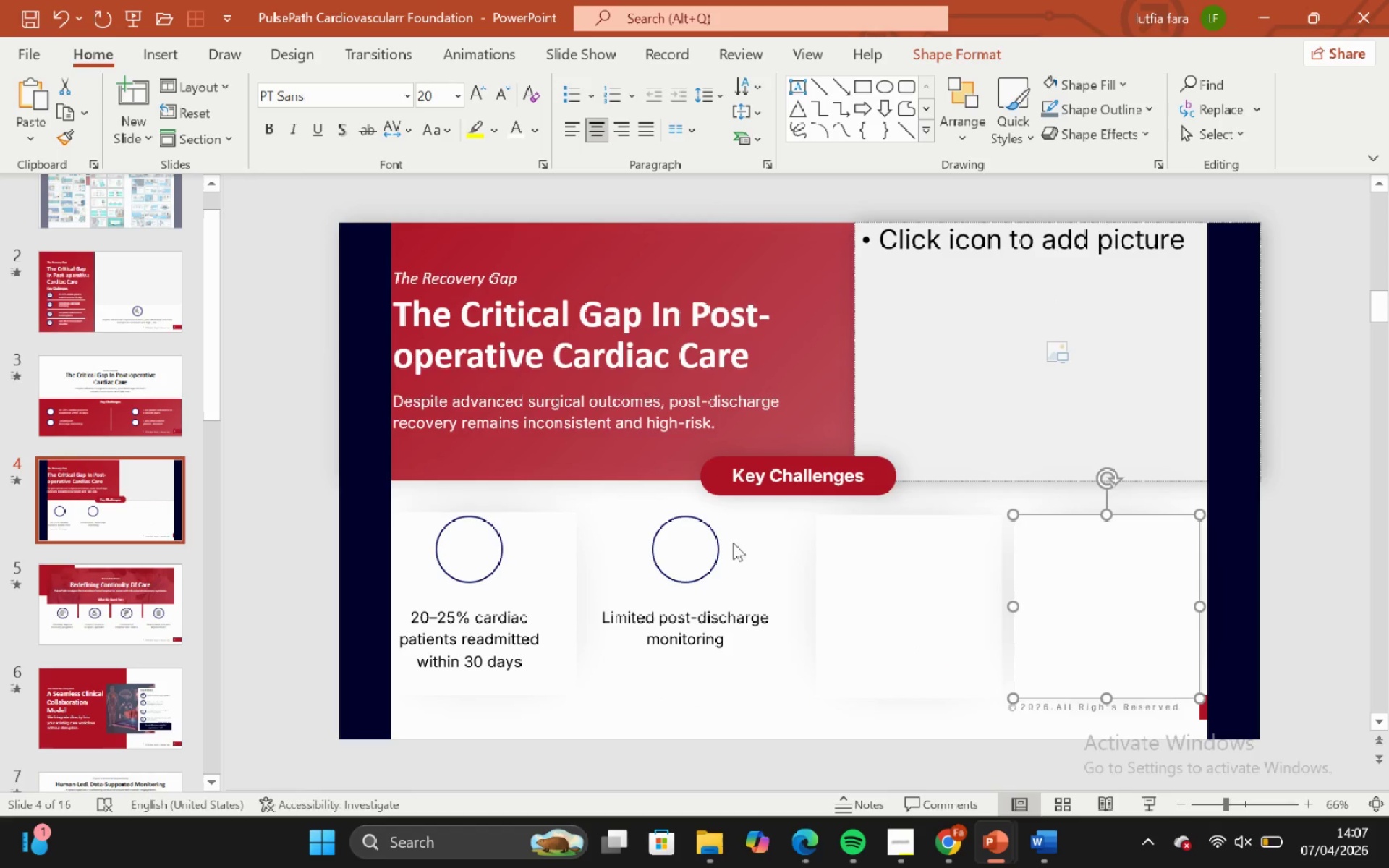 
left_click_drag(start_coordinate=[736, 542], to_coordinate=[750, 544])
 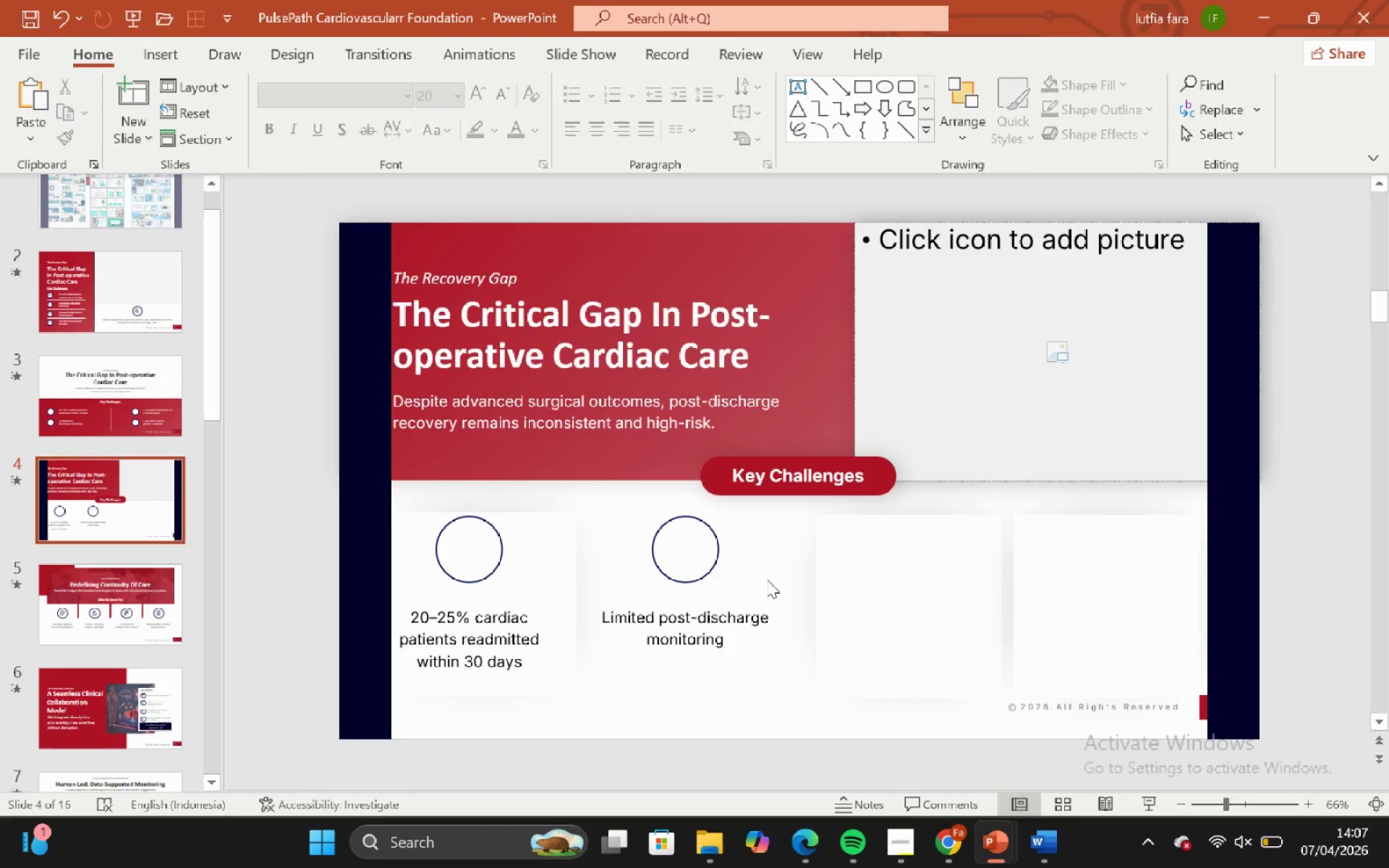 
key(Control+ControlLeft)
 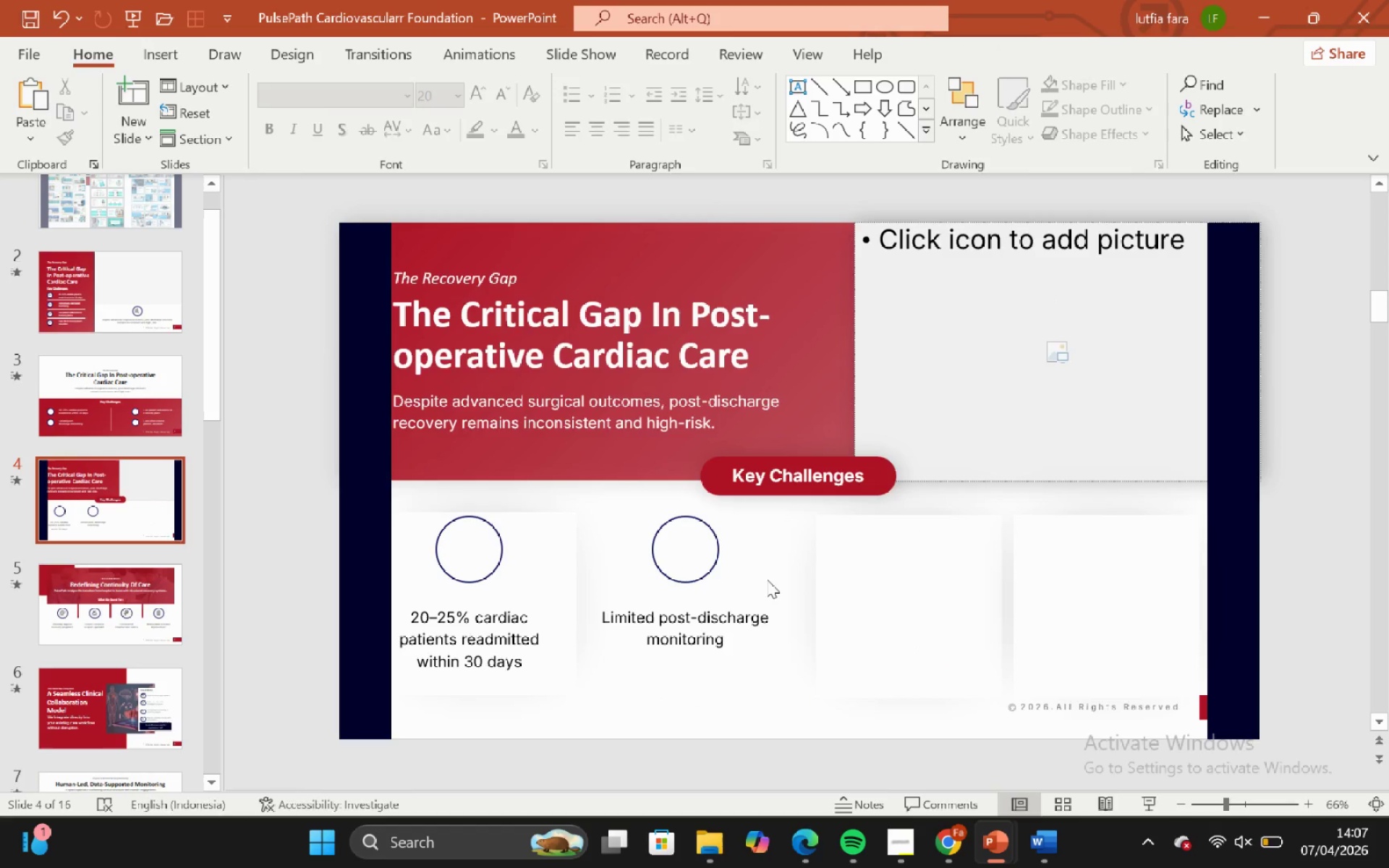 
key(Control+Z)
 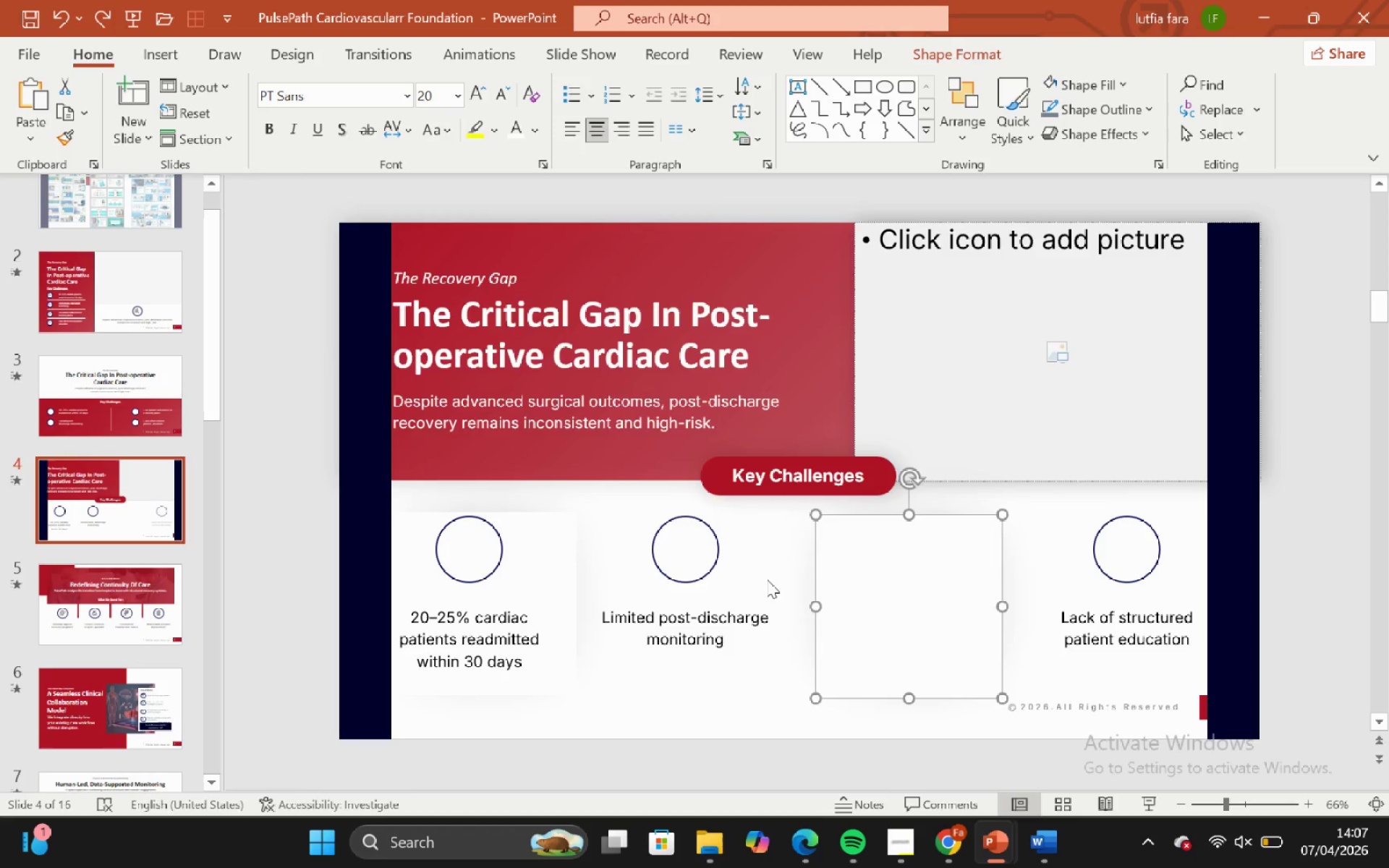 
key(Control+Z)
 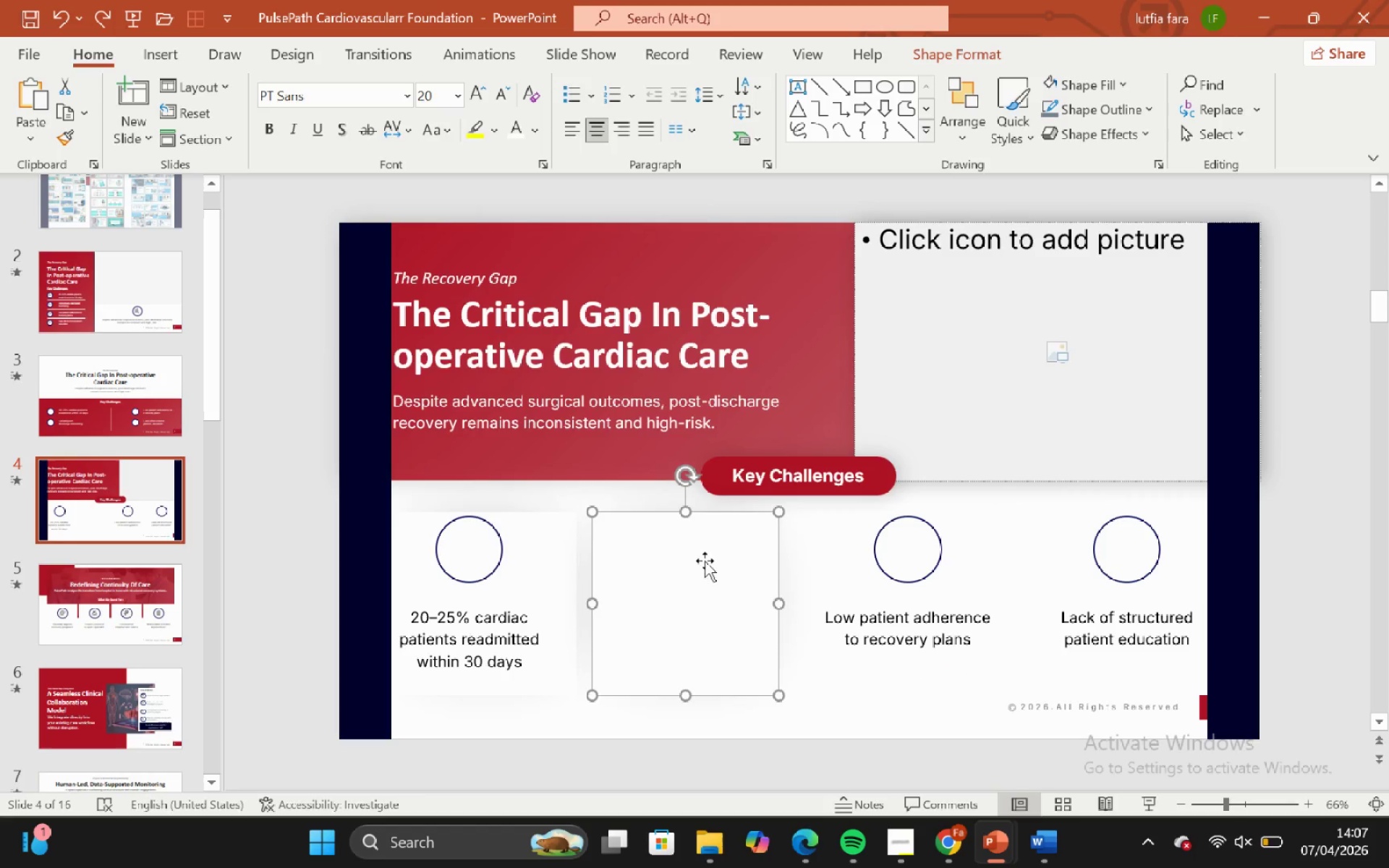 
hold_key(key=ControlLeft, duration=1.39)
hold_key(key=ShiftLeft, duration=1.33)
left_click_drag(start_coordinate=[699, 563], to_coordinate=[897, 605])
 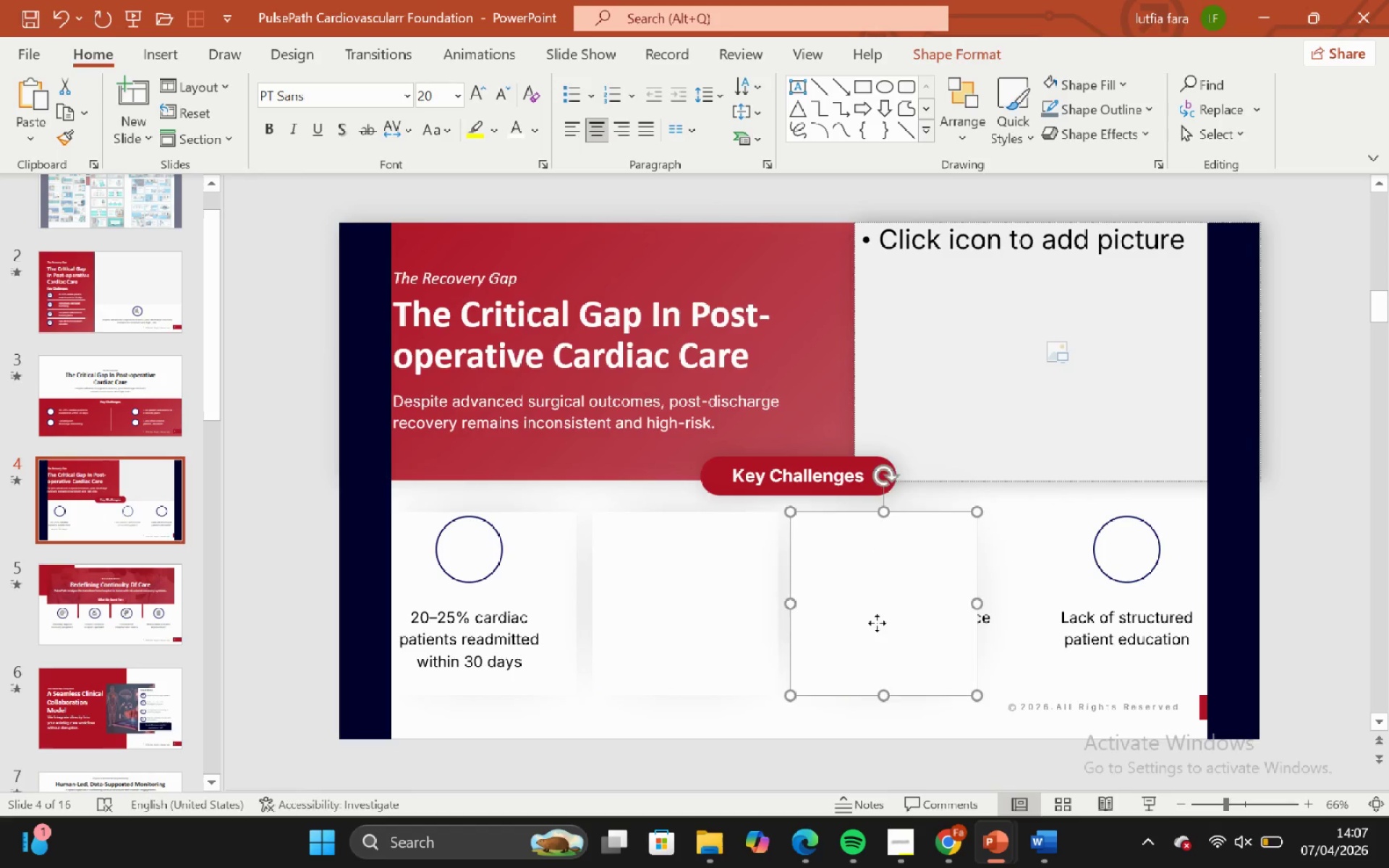 
hold_key(key=ControlLeft, duration=2.06)
hold_key(key=ShiftLeft, duration=2.09)
left_click_drag(start_coordinate=[877, 623], to_coordinate=[1100, 610])
 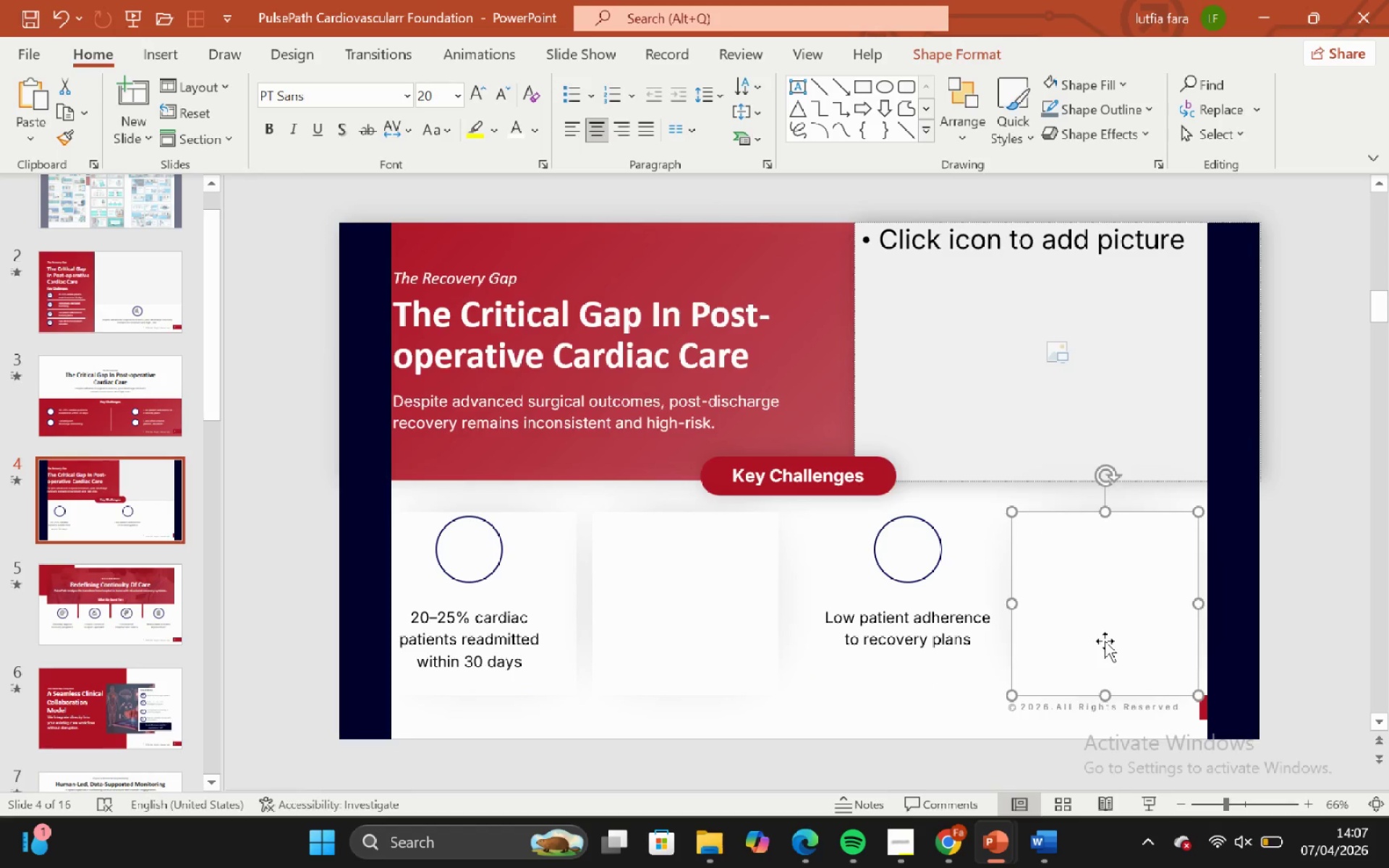 
key(Control+Z)
 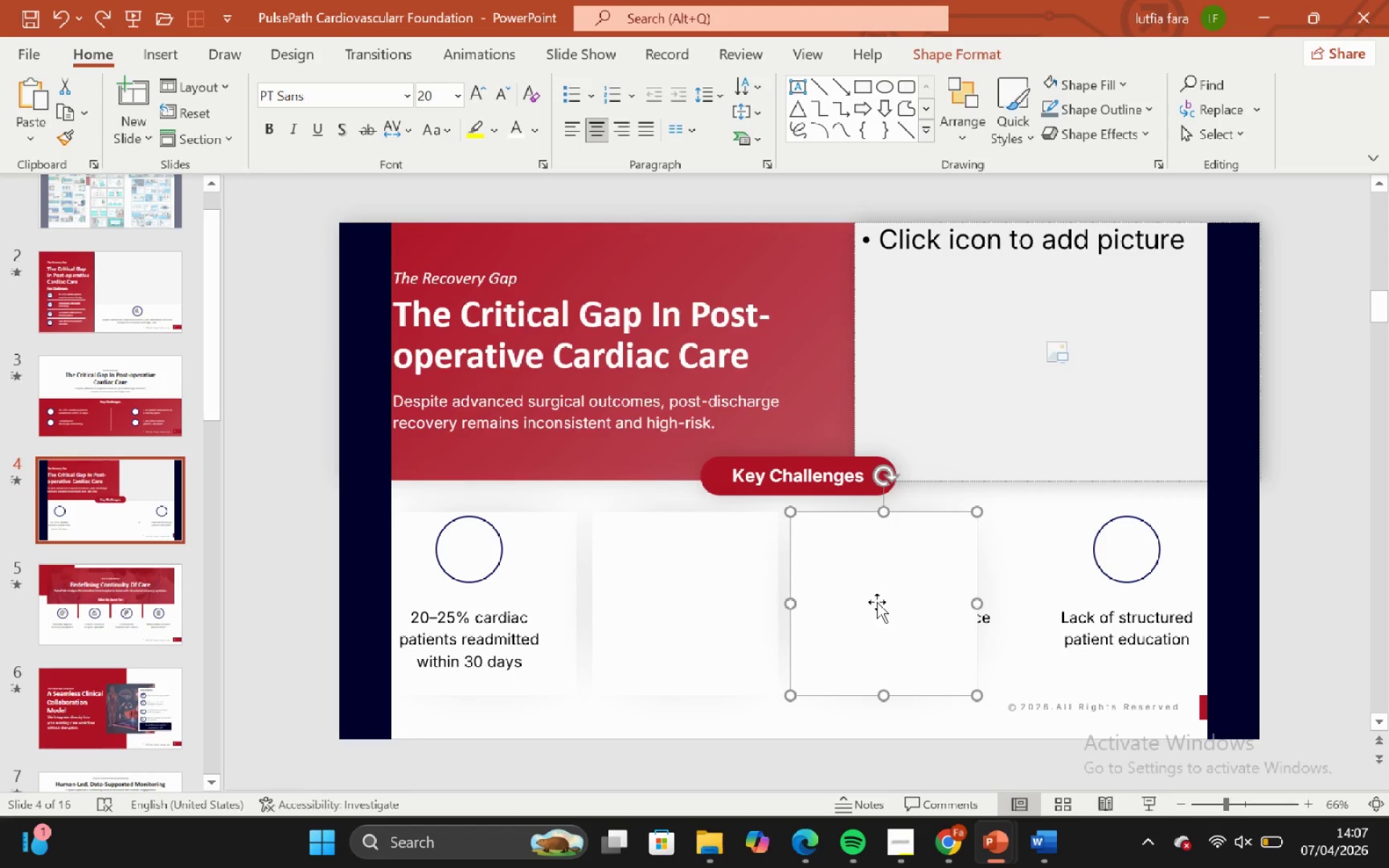 
hold_key(key=ControlLeft, duration=1.41)
hold_key(key=ShiftLeft, duration=1.41)
left_click_drag(start_coordinate=[877, 602], to_coordinate=[1108, 610])
 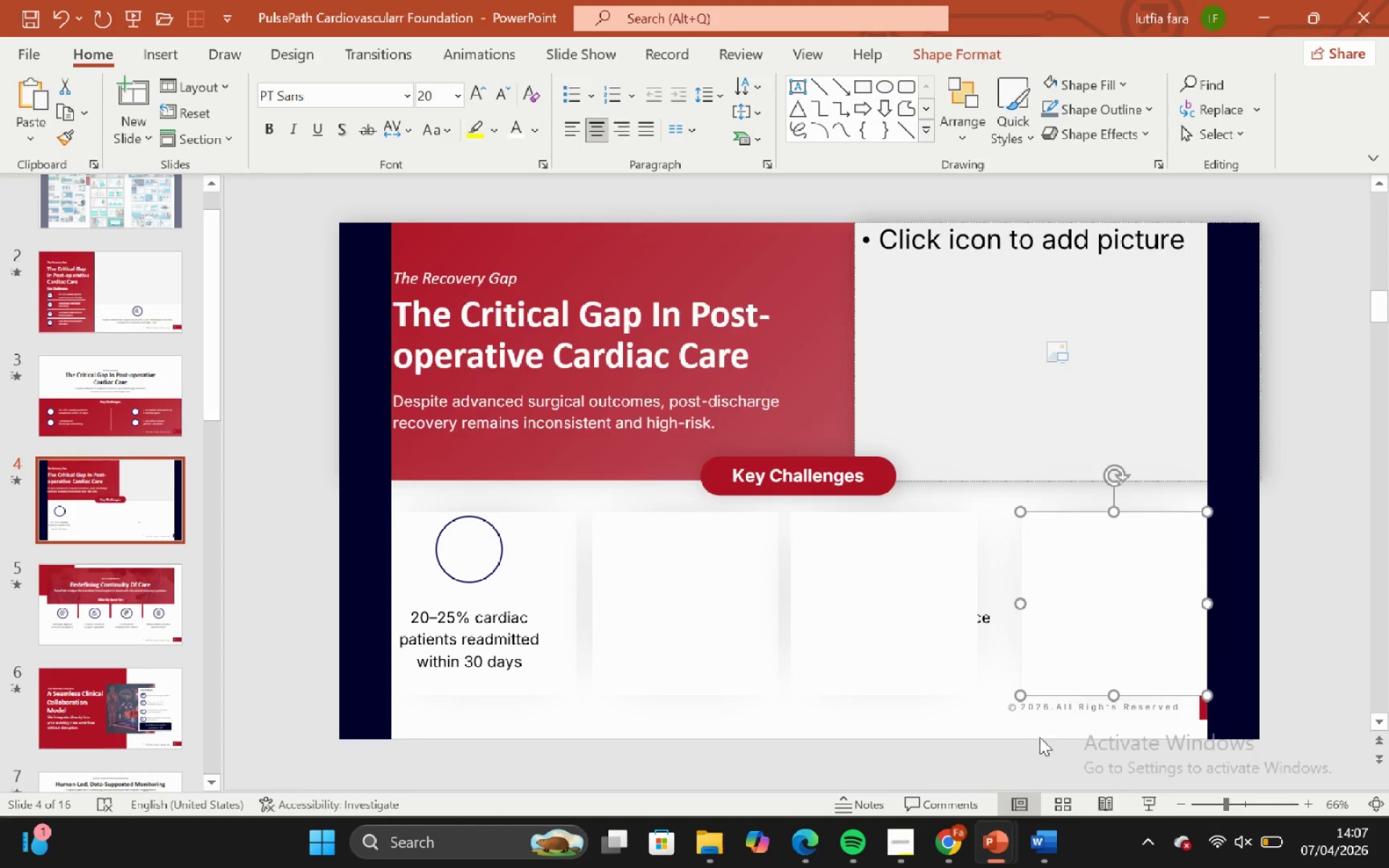 
left_click([1042, 714])
 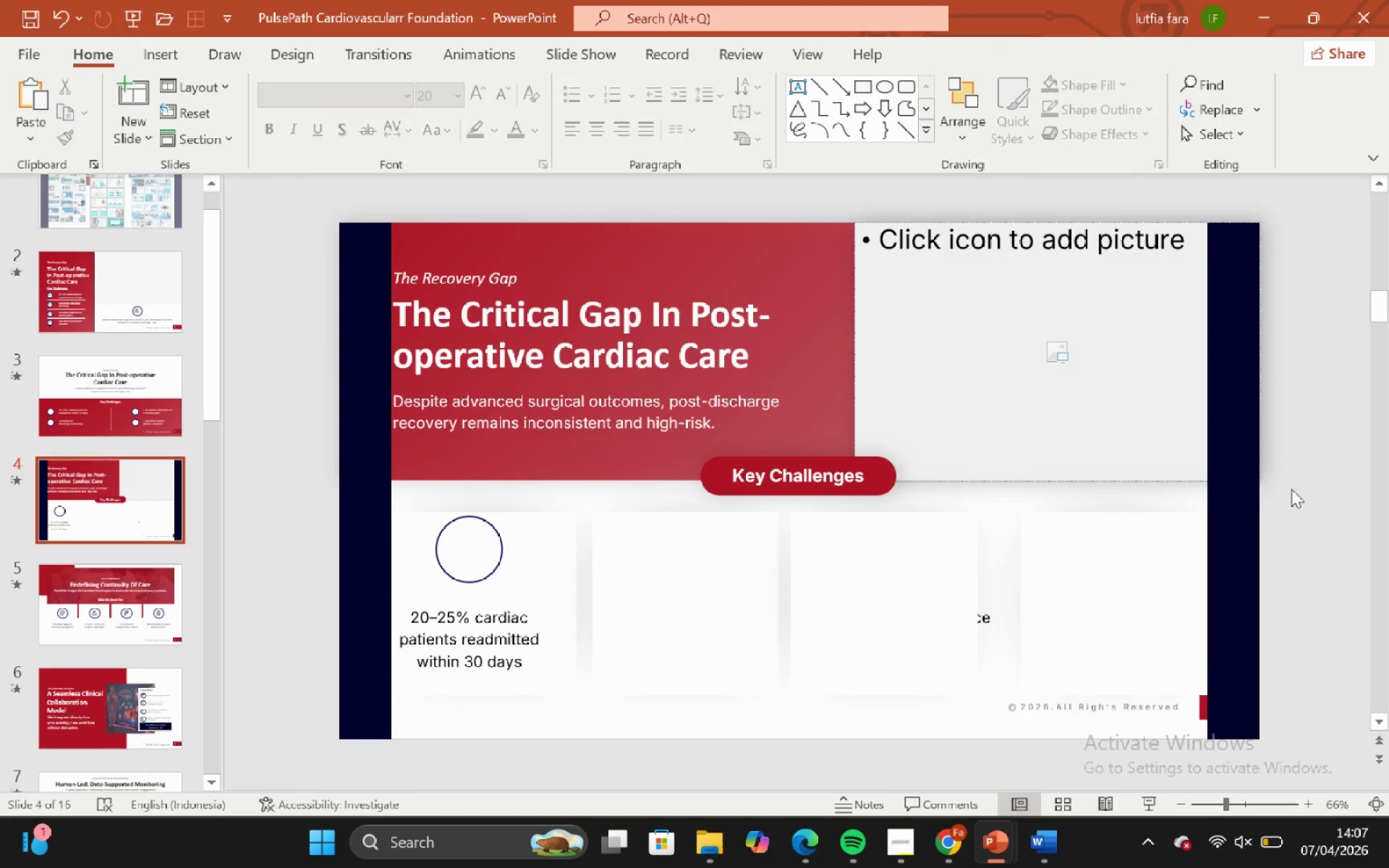 
left_click_drag(start_coordinate=[1291, 489], to_coordinate=[260, 740])
 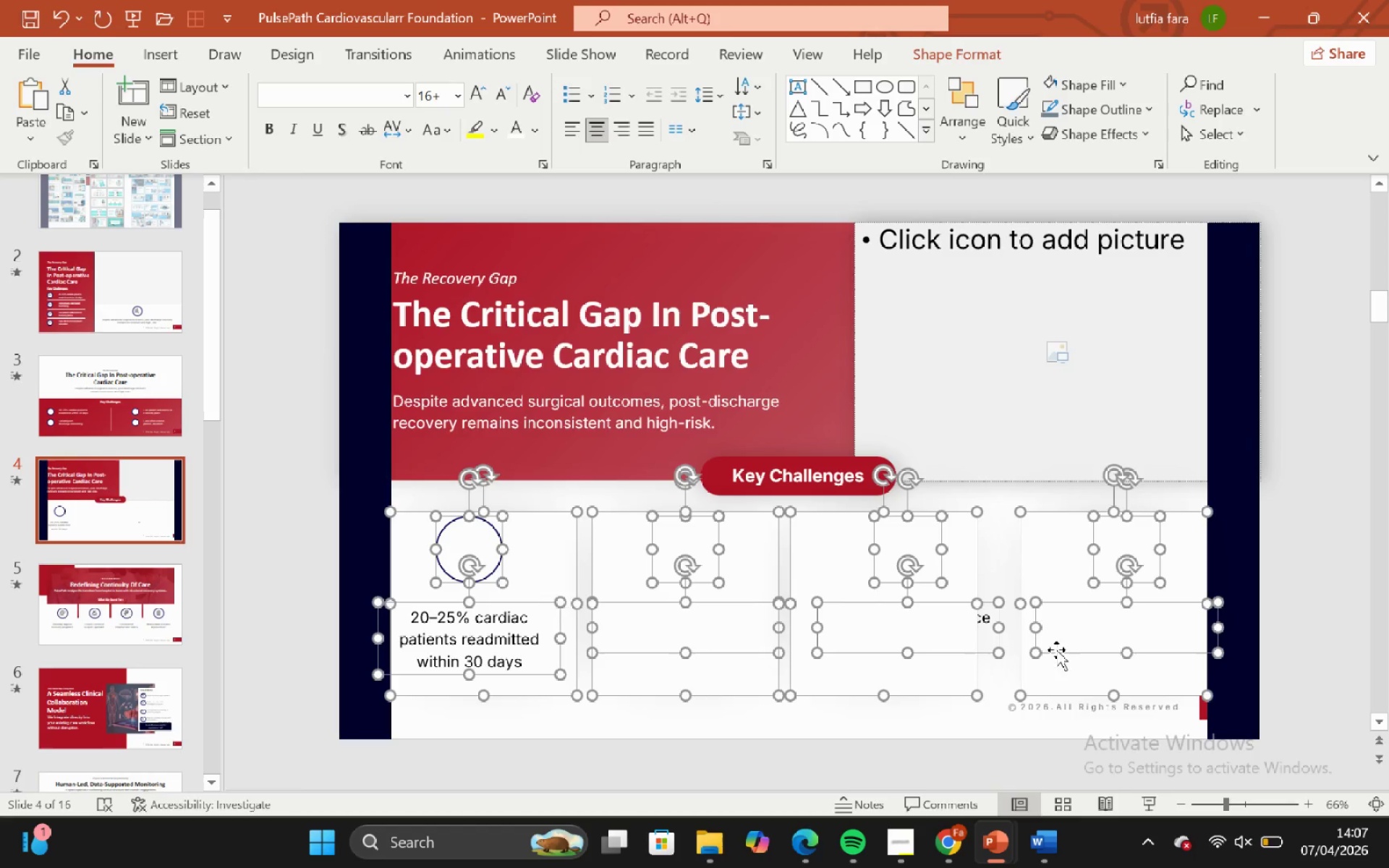 
left_click([1083, 752])
 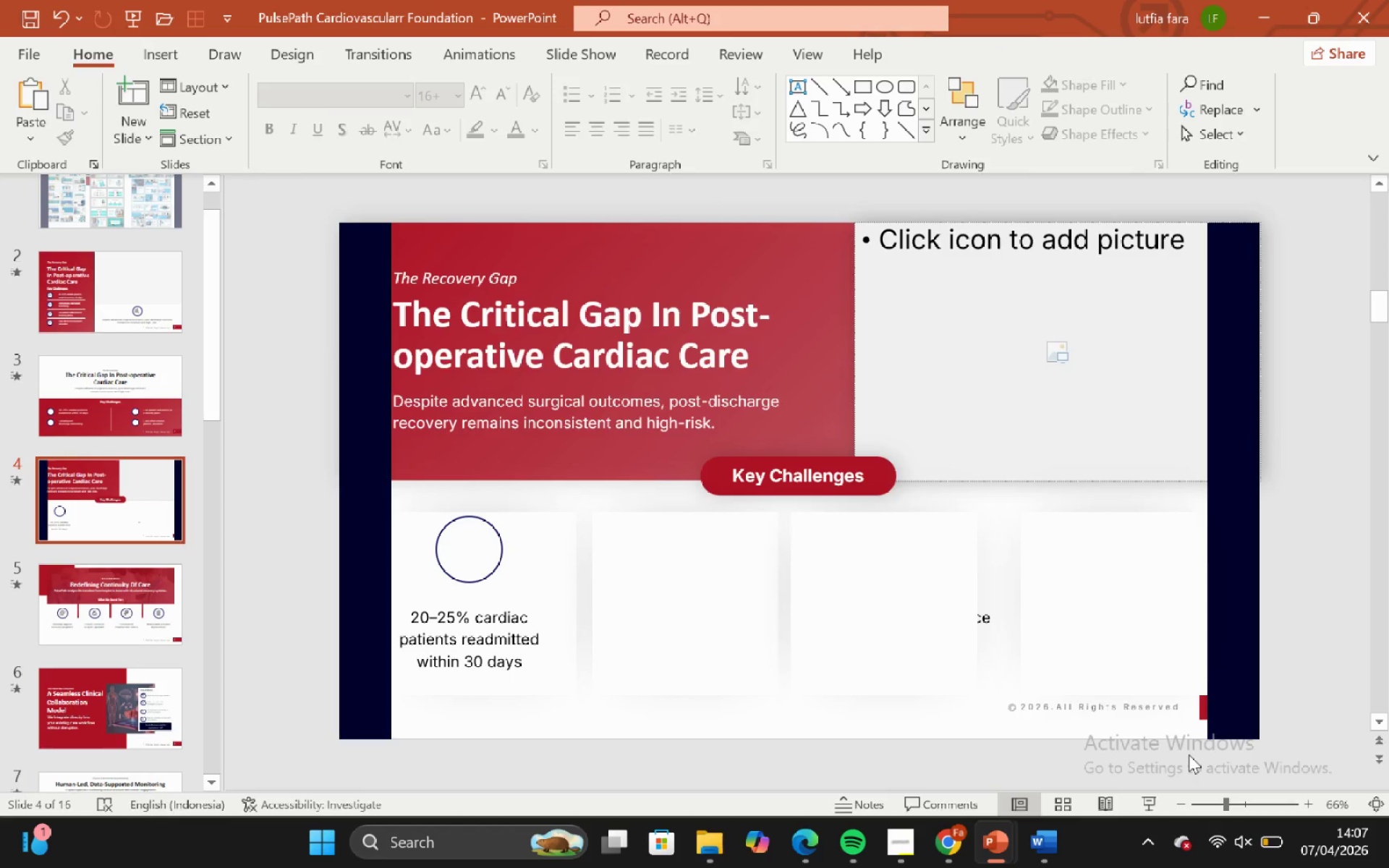 
left_click([1201, 703])
 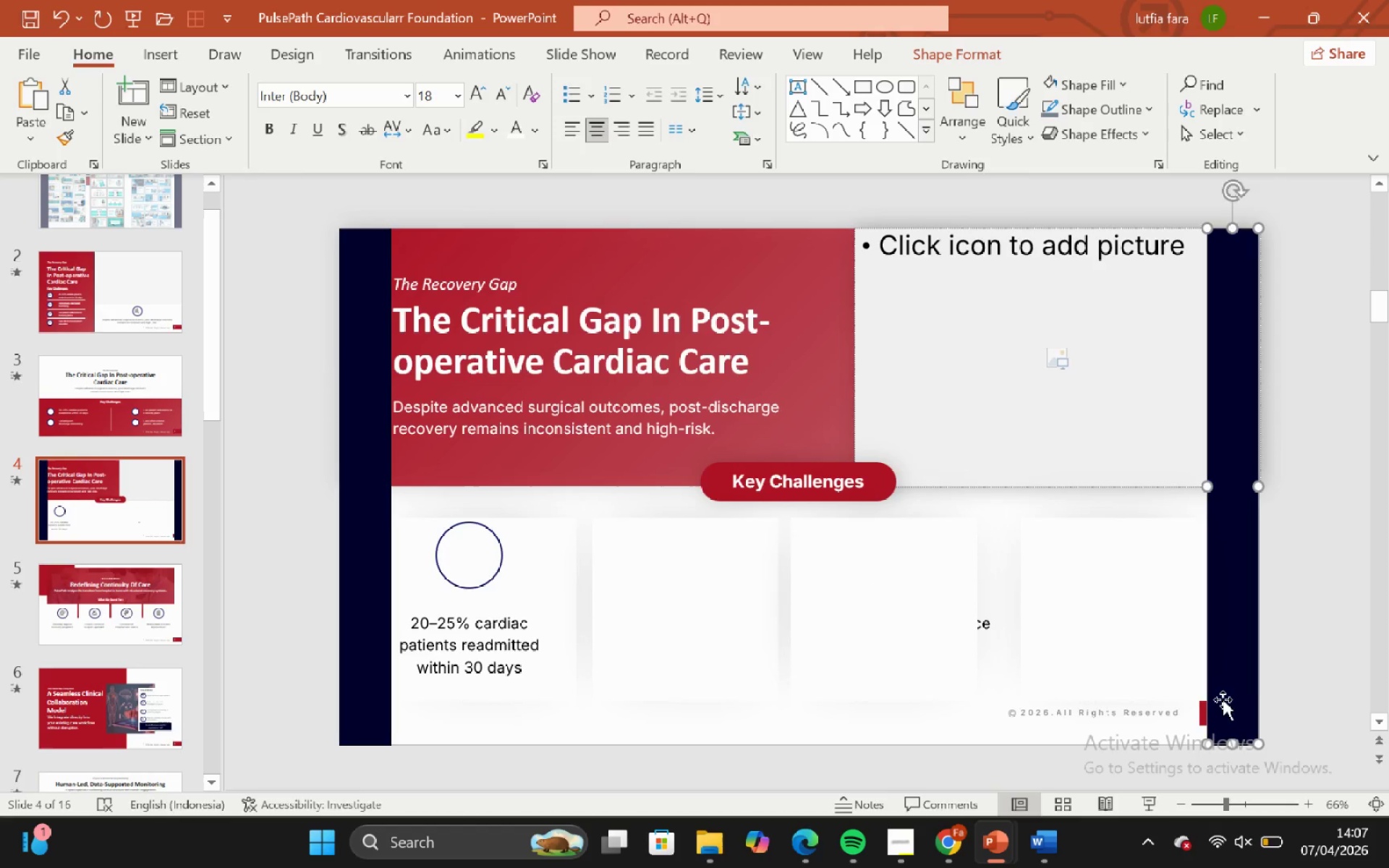 
key(Backspace)
 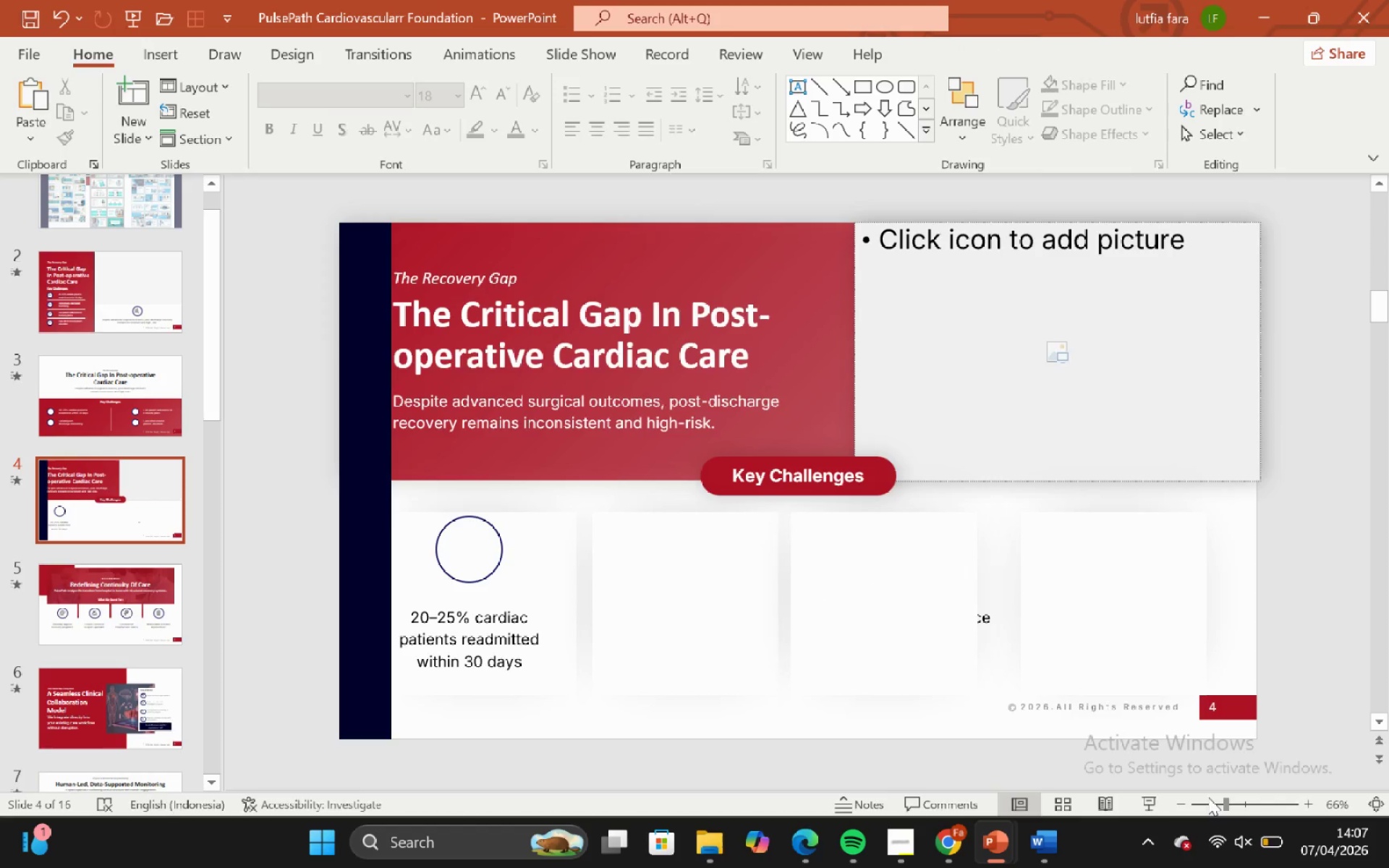 
key(Control+ControlLeft)
 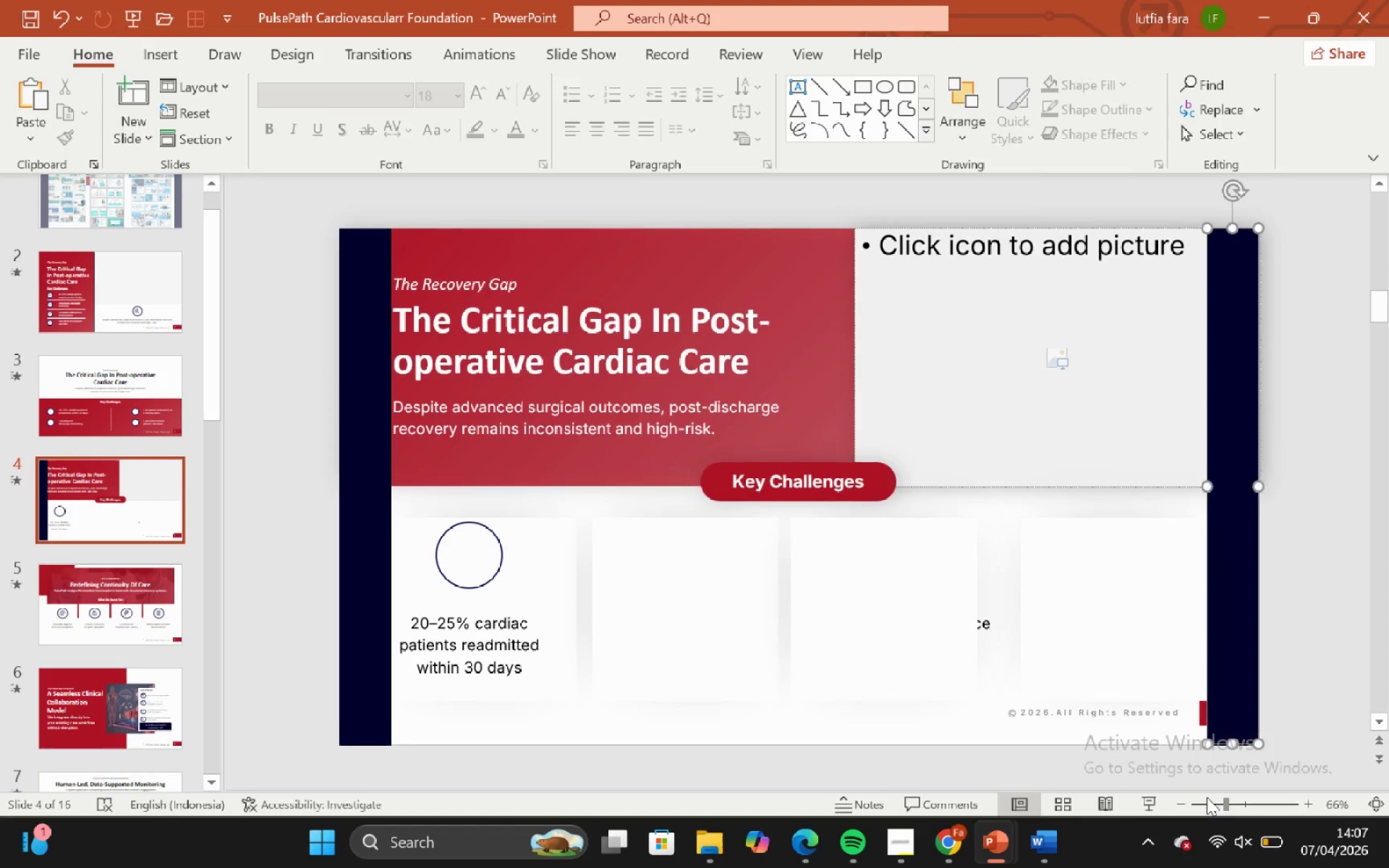 
key(Control+Z)
 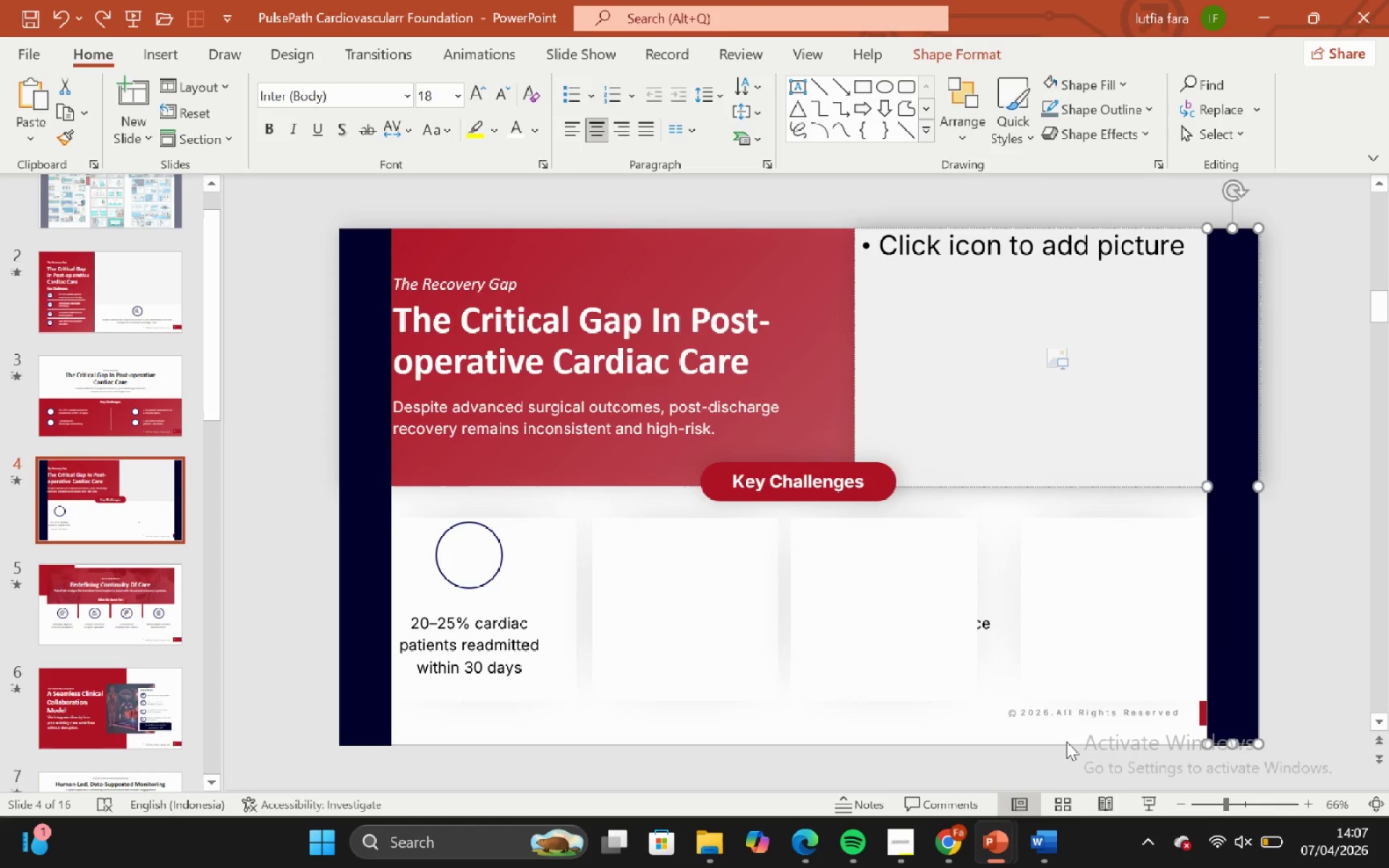 
left_click([1065, 741])
 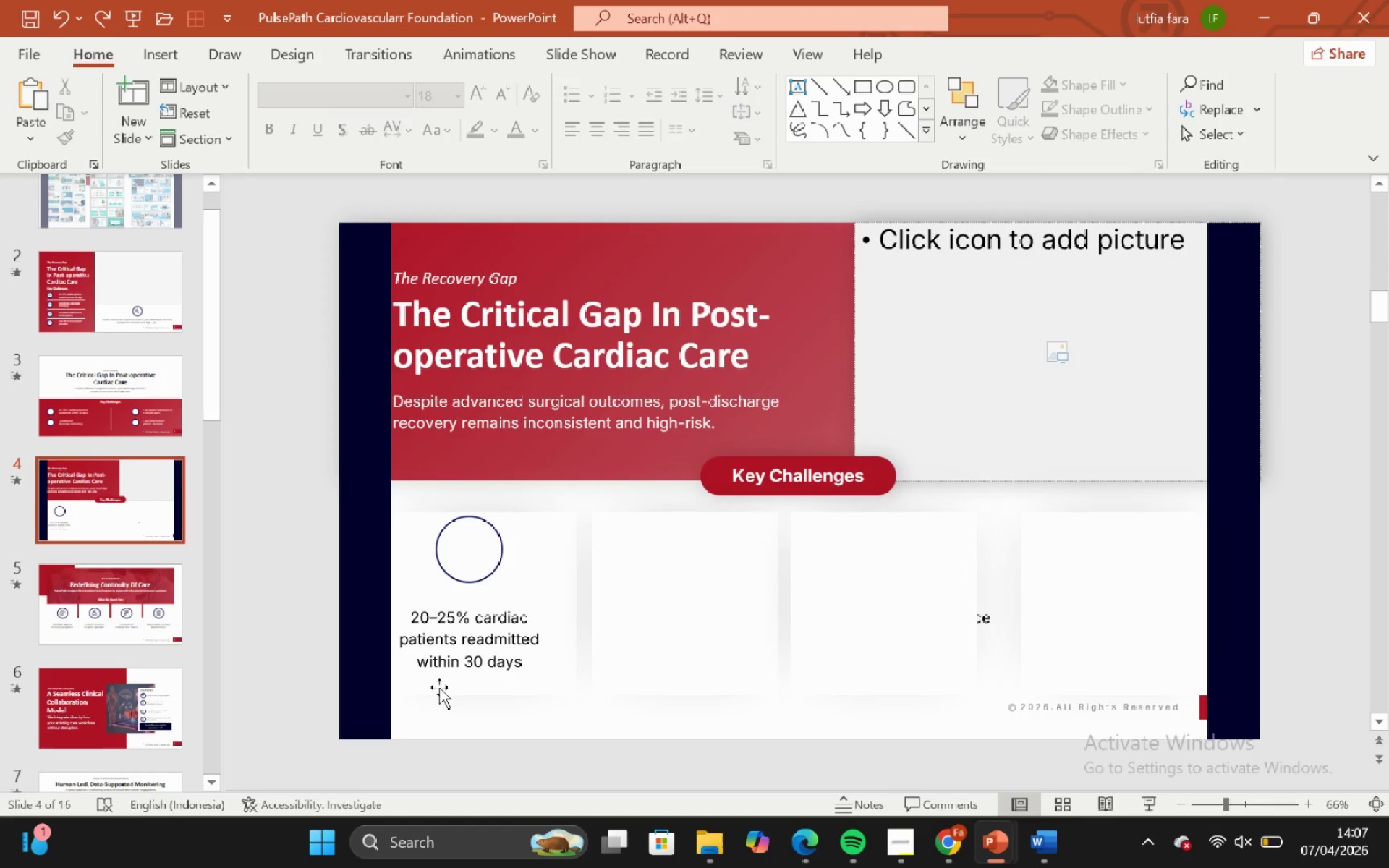 
left_click([439, 687])
 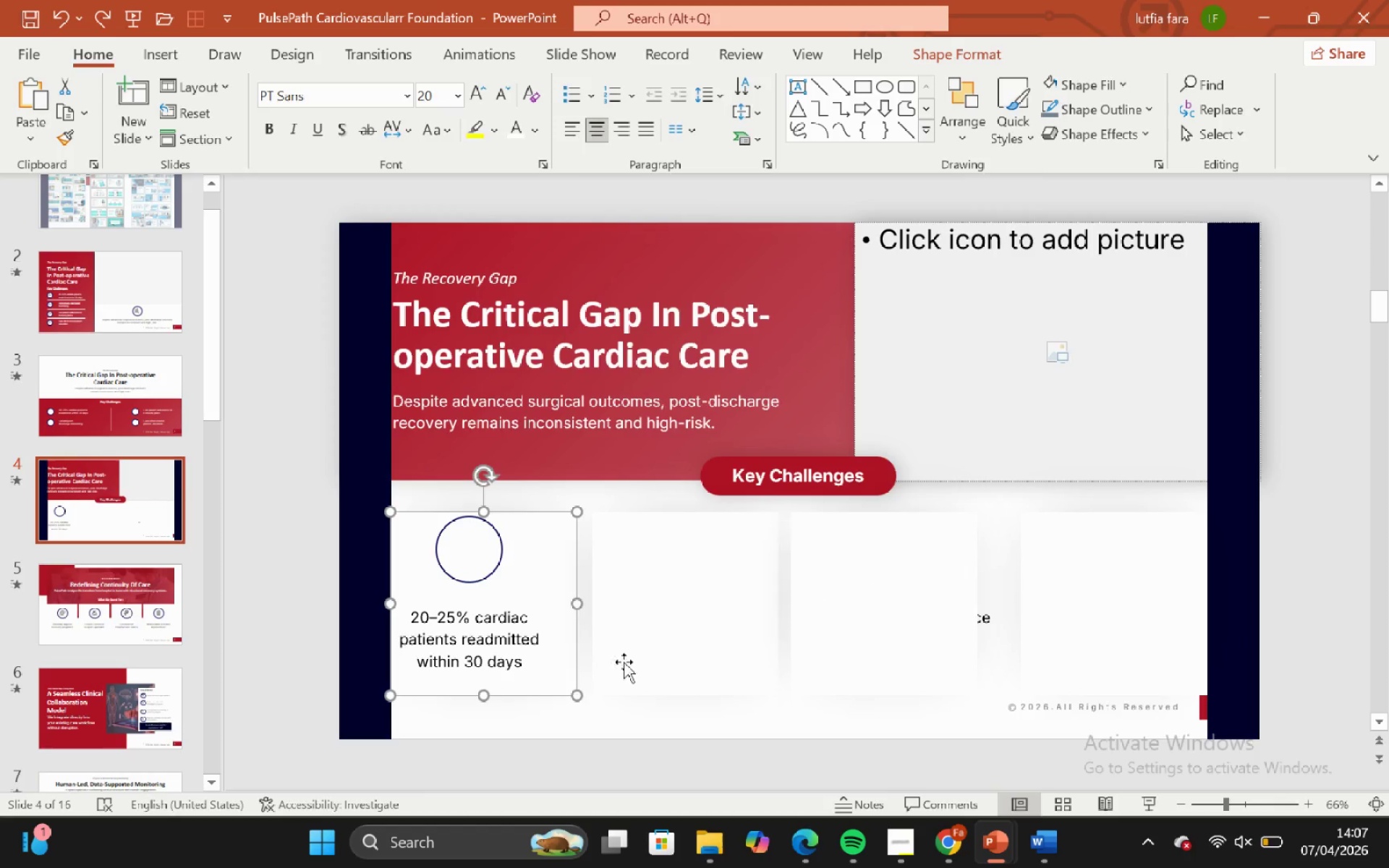 
hold_key(key=ShiftLeft, duration=1.42)
double_click([841, 624])
 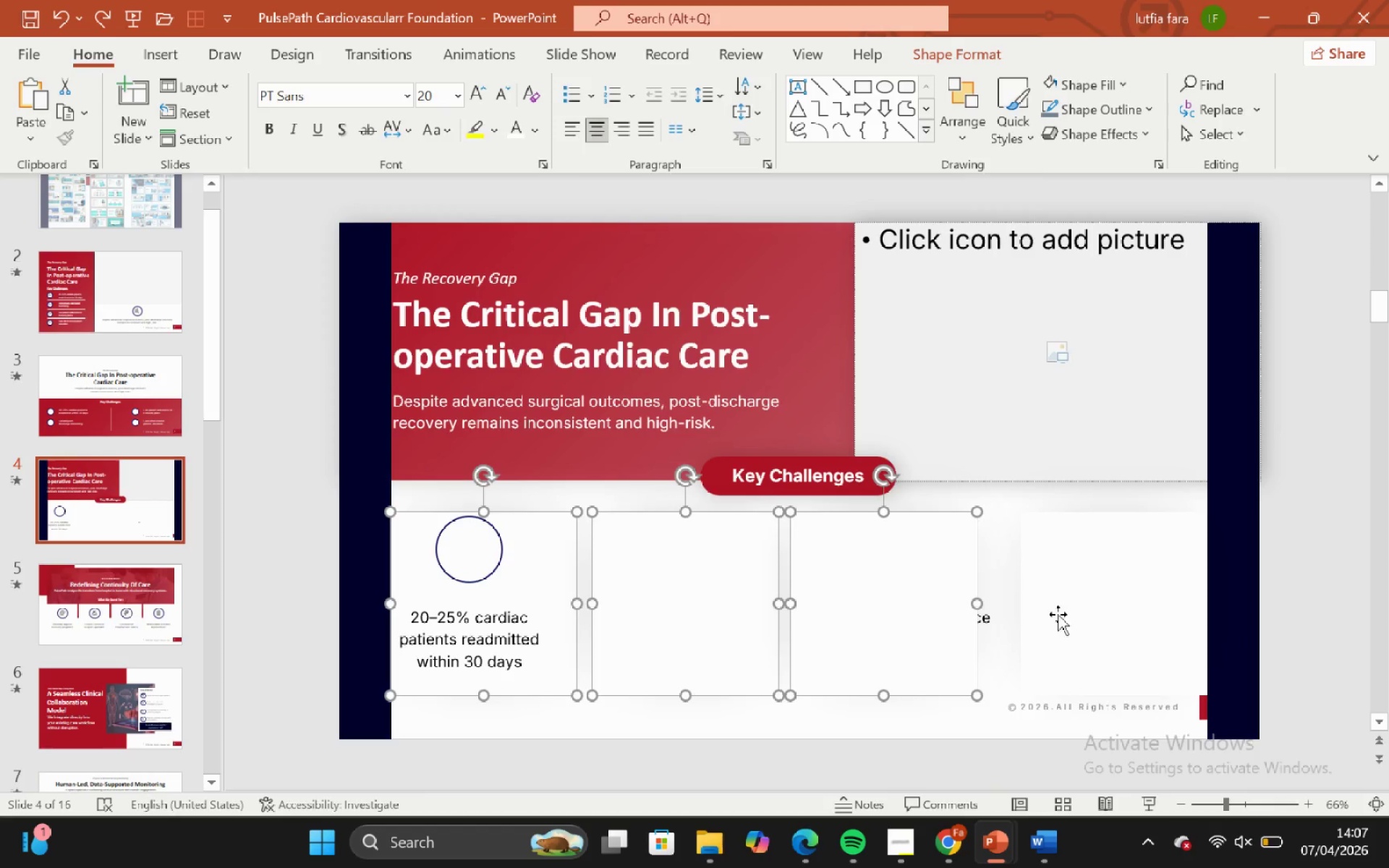 
left_click([1062, 618])
 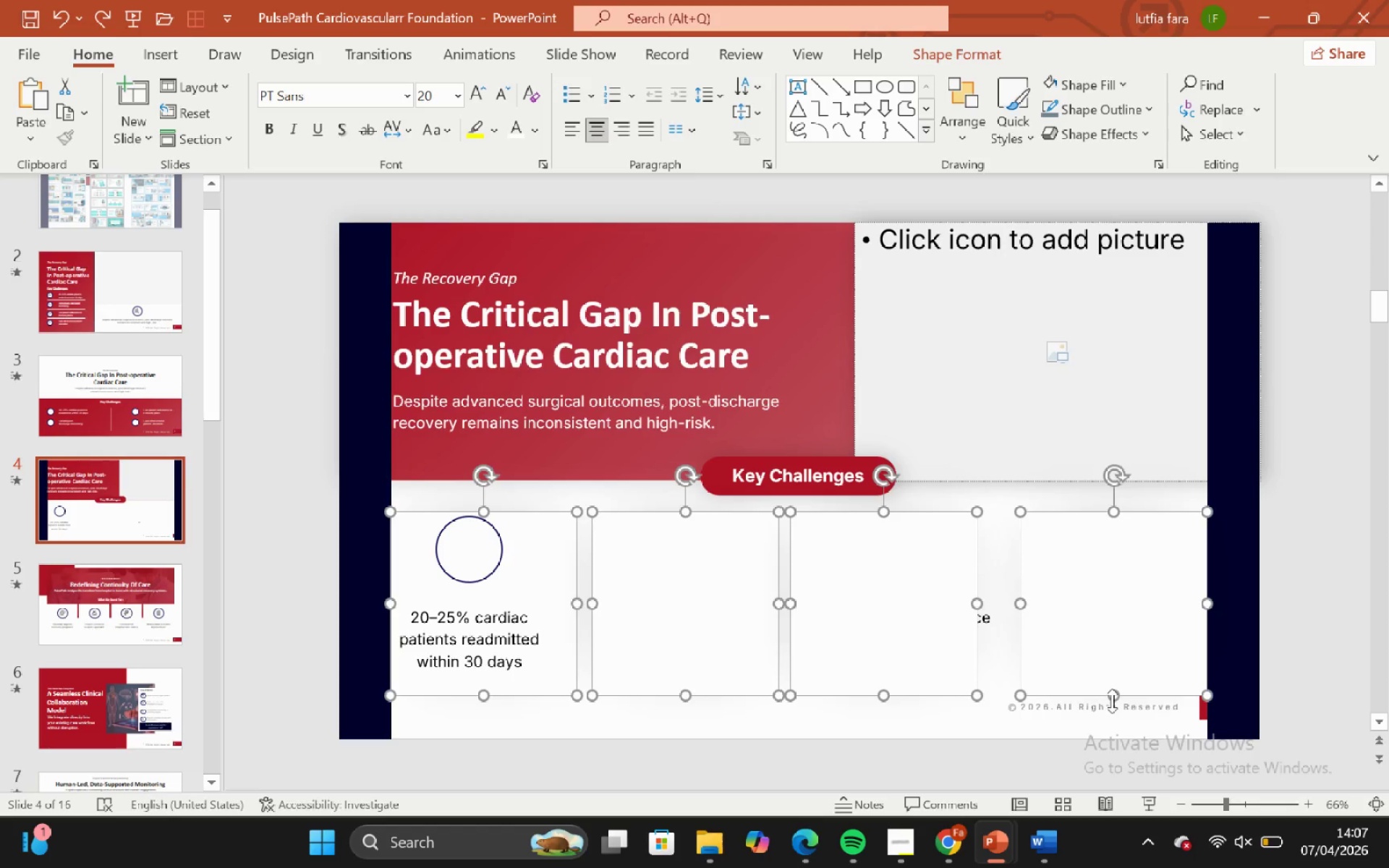 
hold_key(key=ShiftLeft, duration=1.06)
left_click_drag(start_coordinate=[1112, 701], to_coordinate=[1111, 681])
 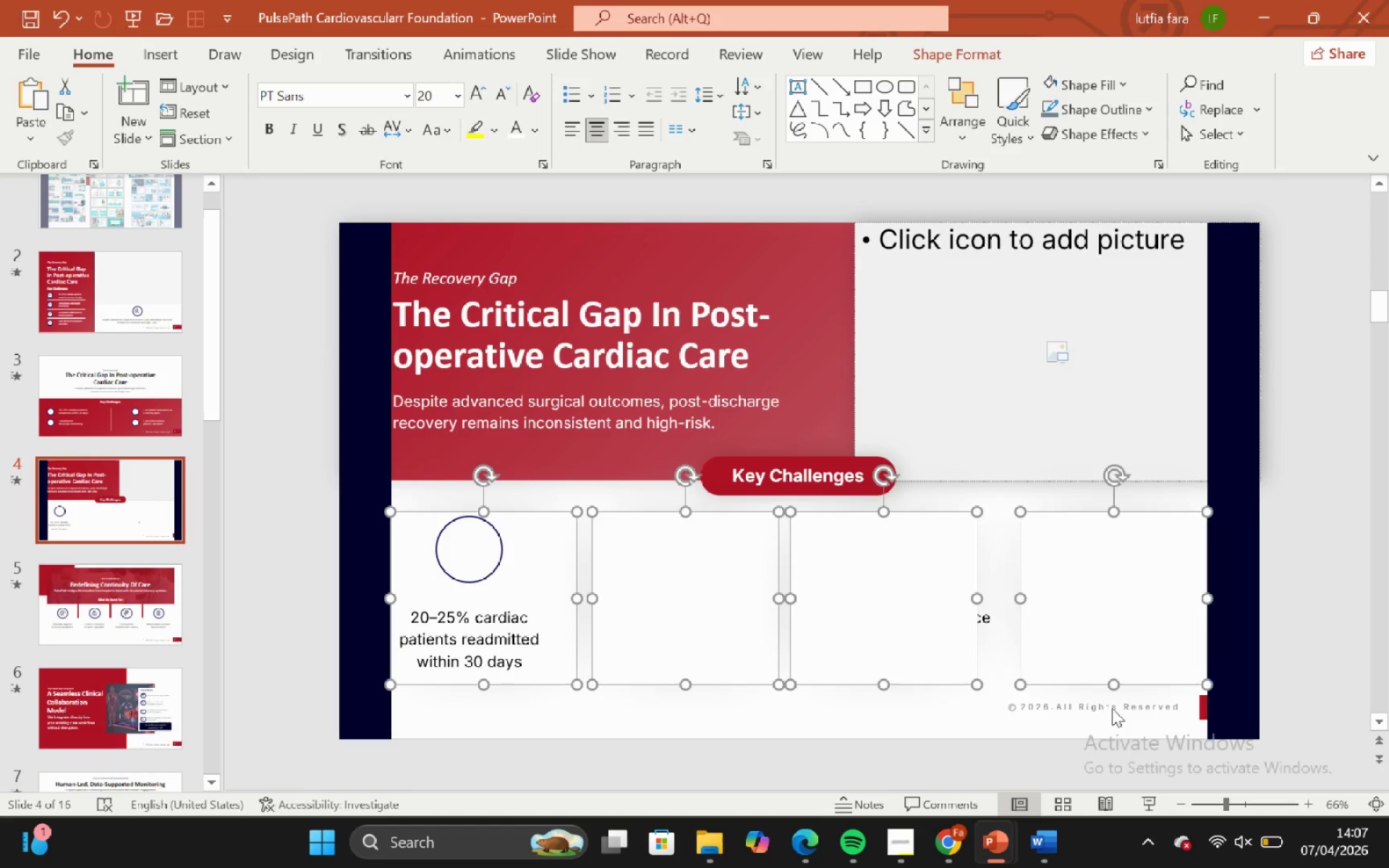 
left_click([1112, 710])
 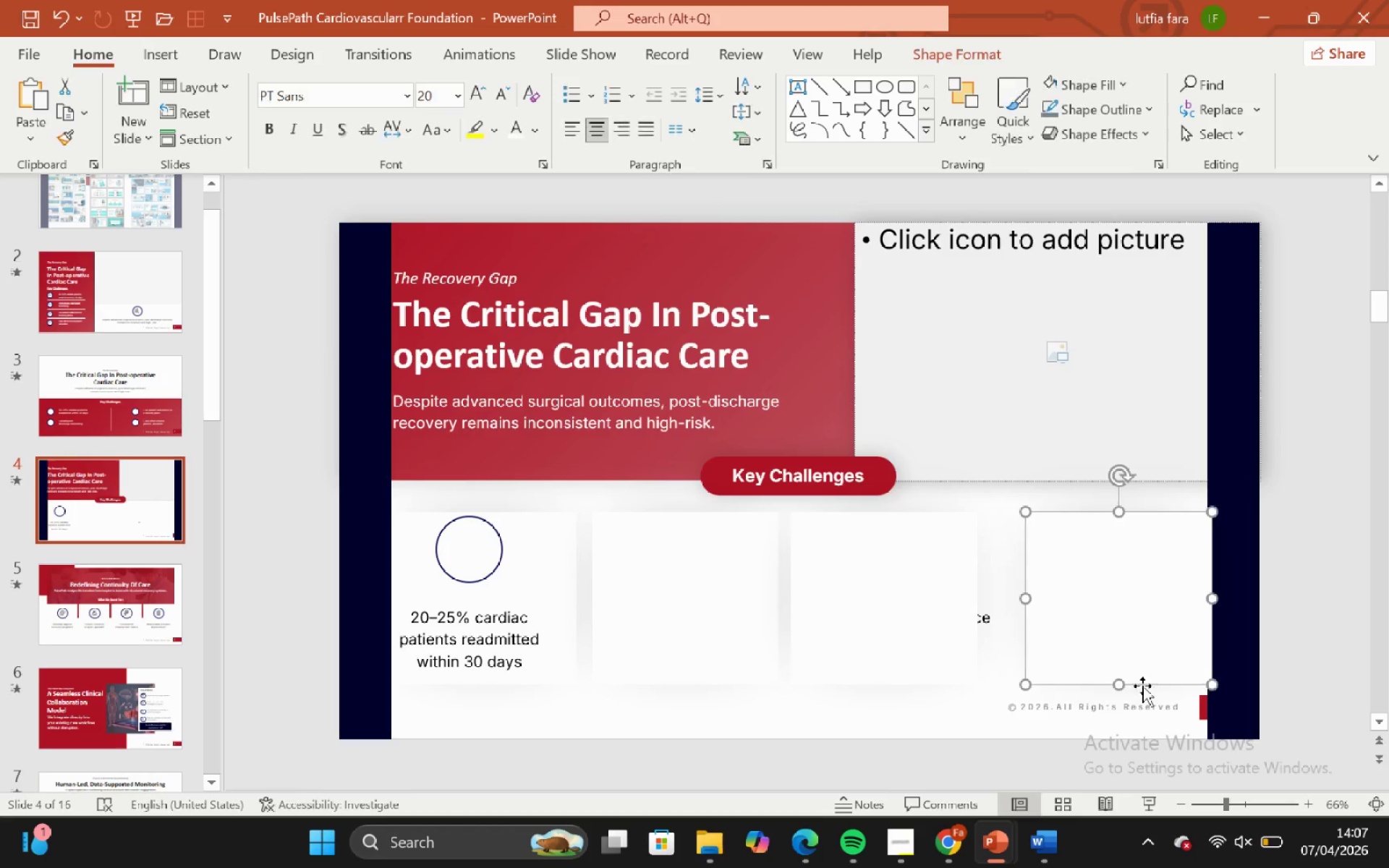 
double_click([1139, 720])
 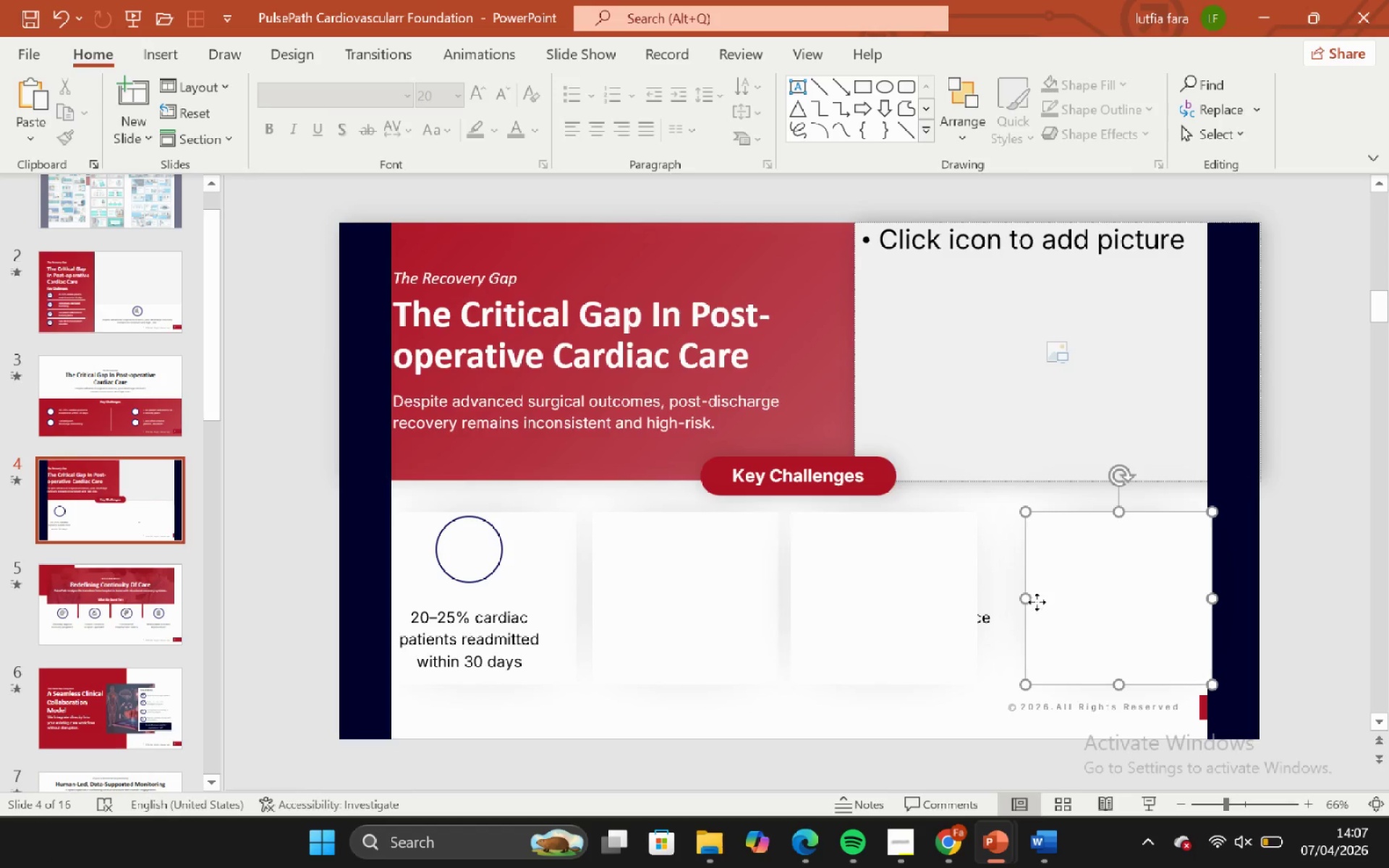 
hold_key(key=ShiftLeft, duration=1.38)
 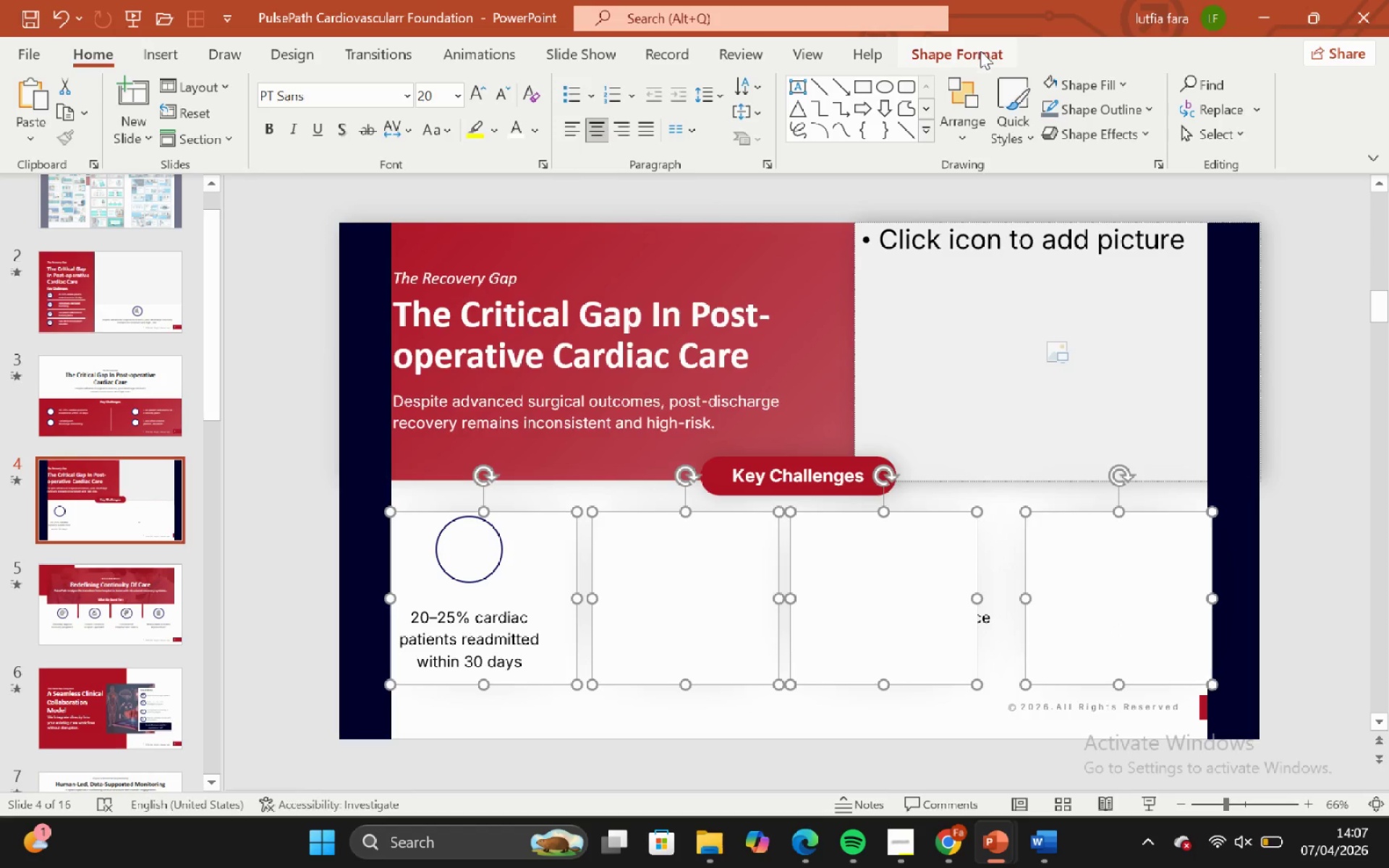 
left_click_drag(start_coordinate=[980, 51], to_coordinate=[1138, 82])
 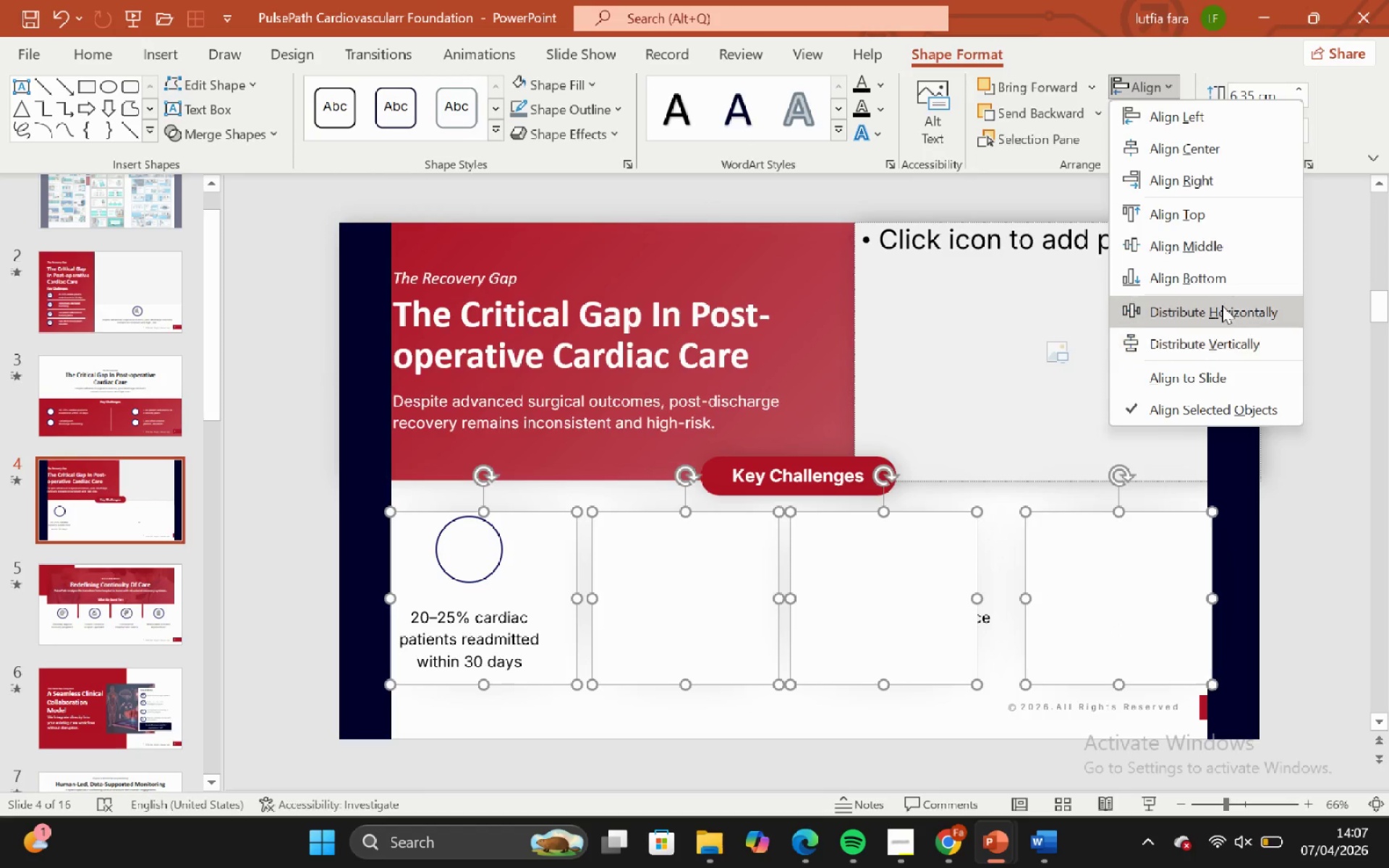 
left_click([1220, 312])
 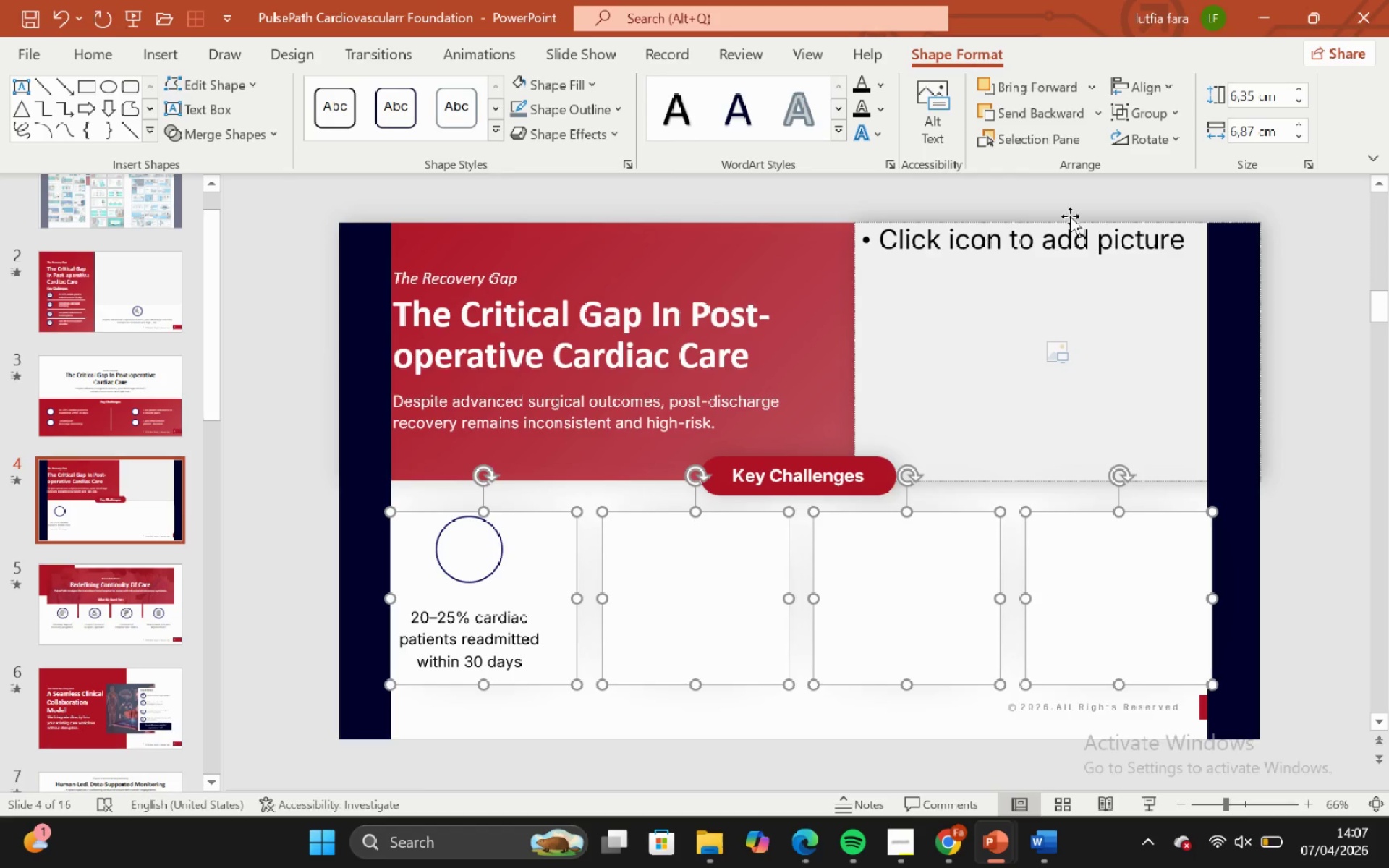 
left_click([1338, 373])
 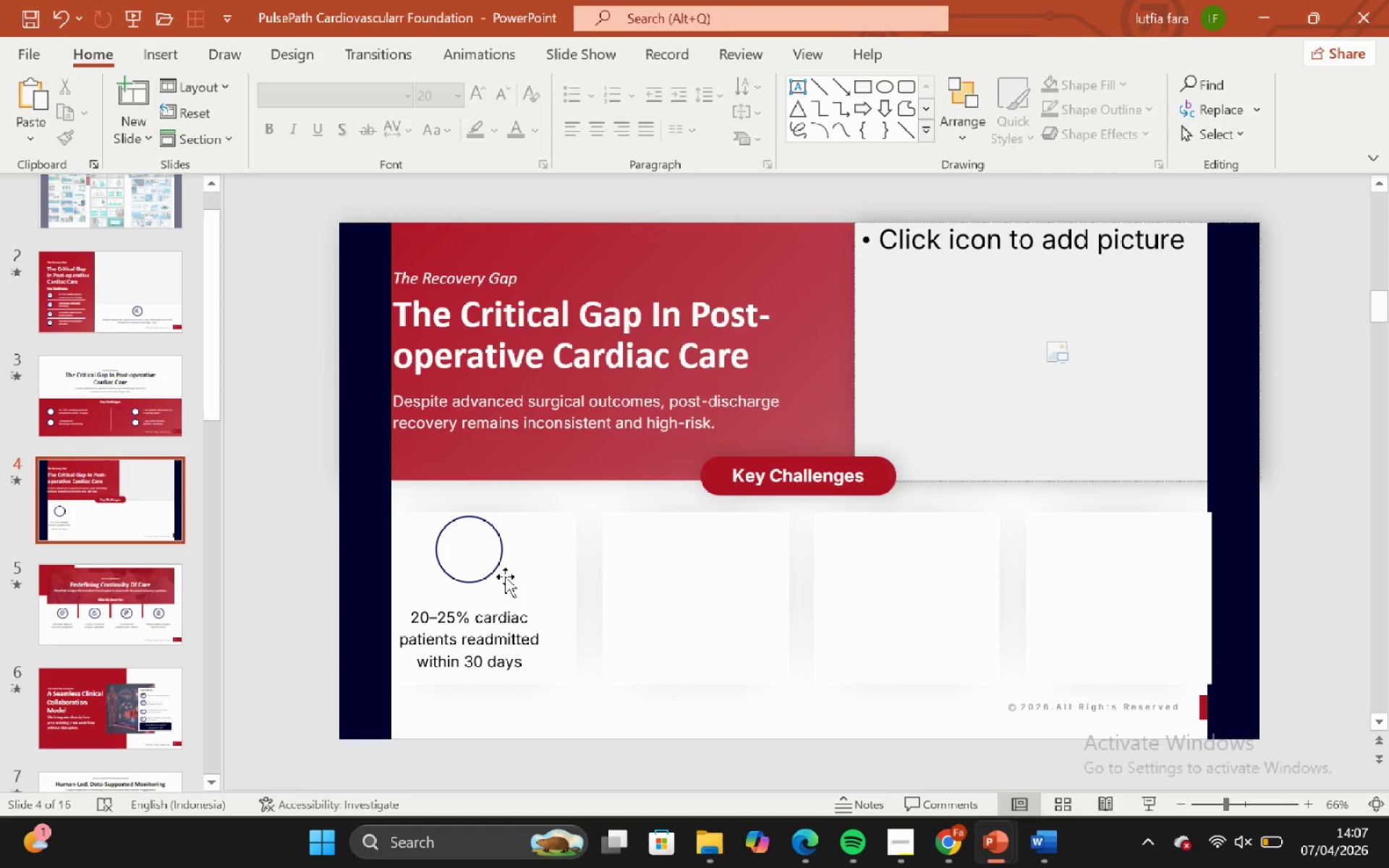 
left_click([493, 551])
 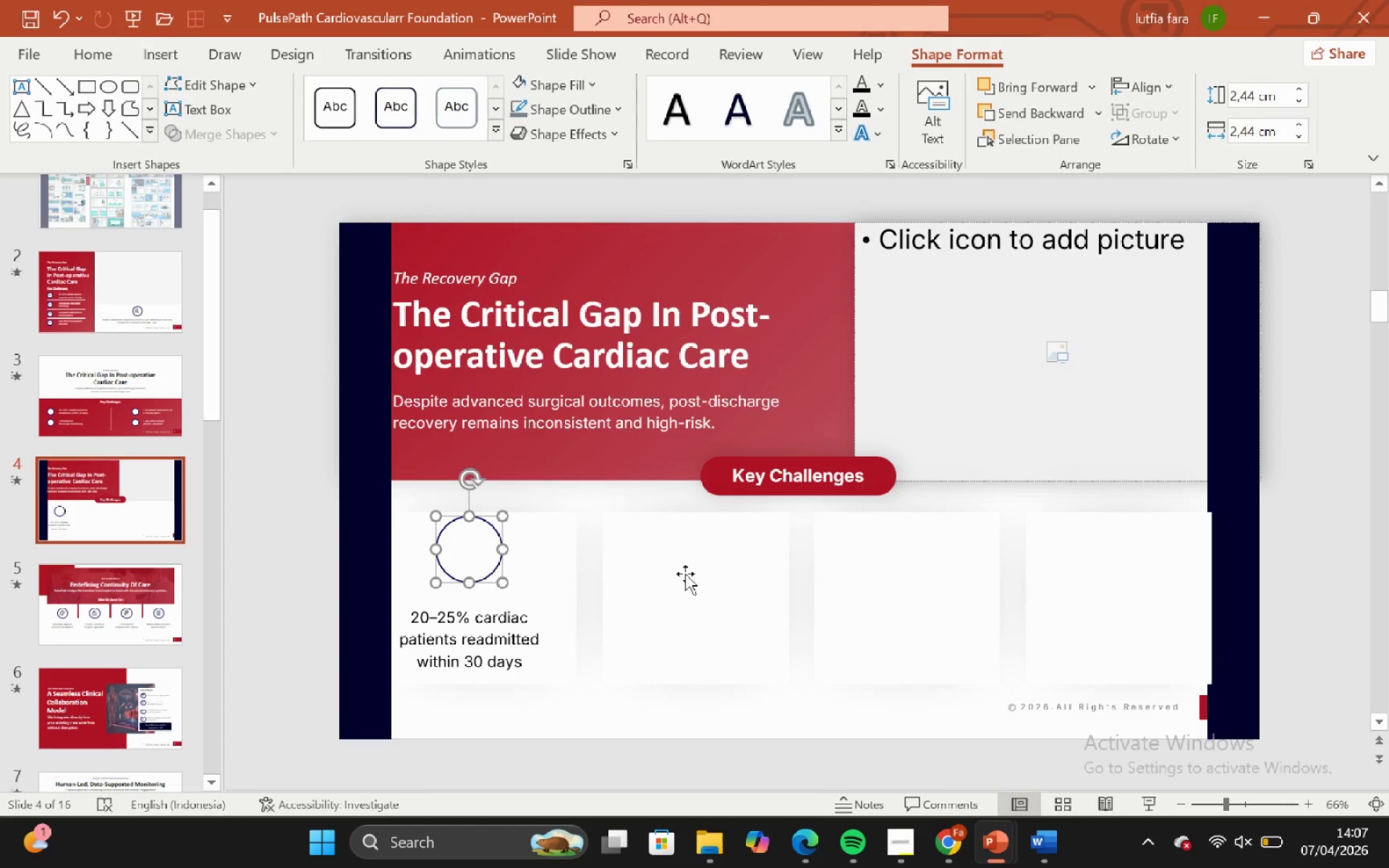 
left_click([689, 576])
 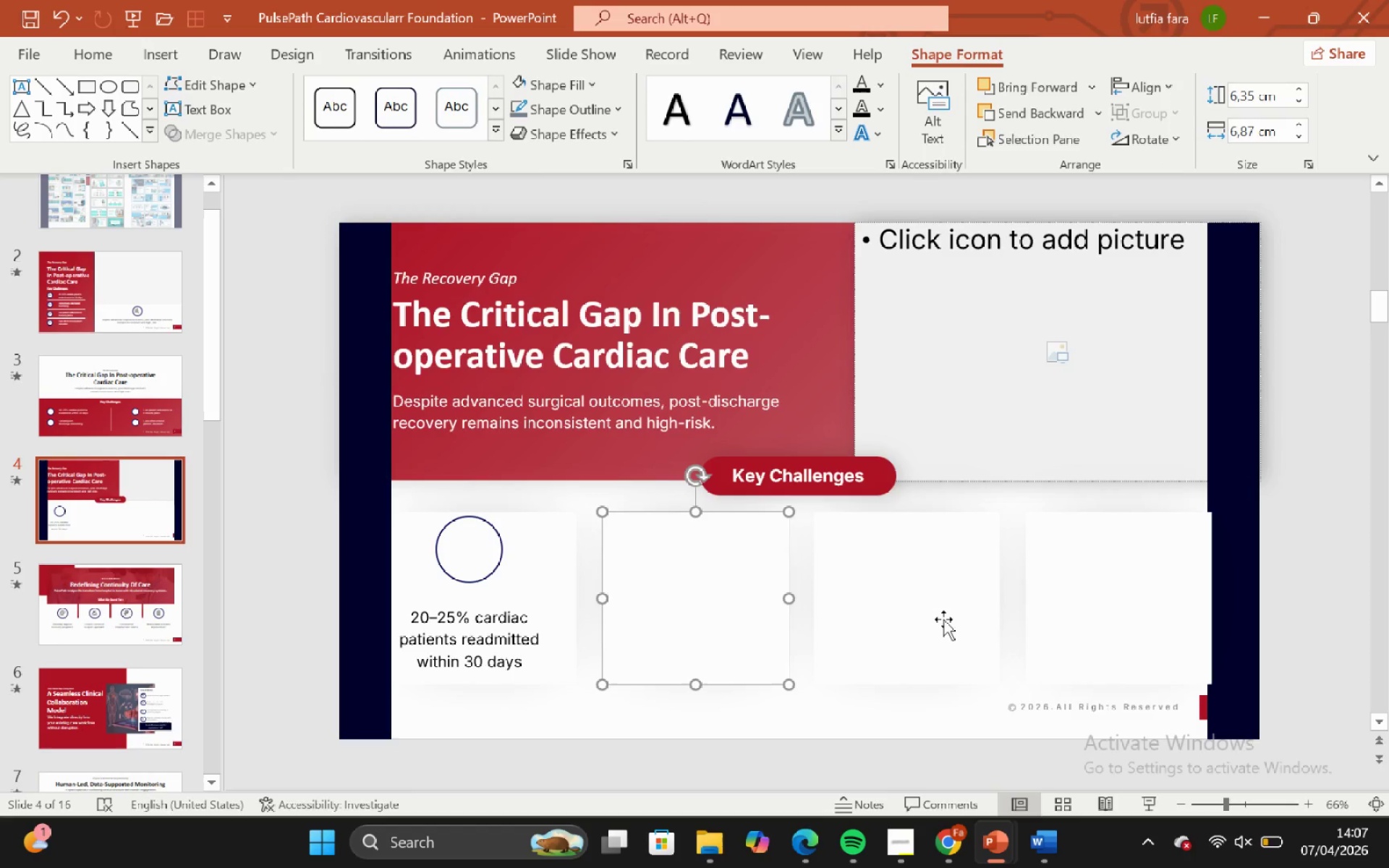 
hold_key(key=ShiftLeft, duration=1.0)
left_click_drag(start_coordinate=[1048, 592], to_coordinate=[1048, 587])
 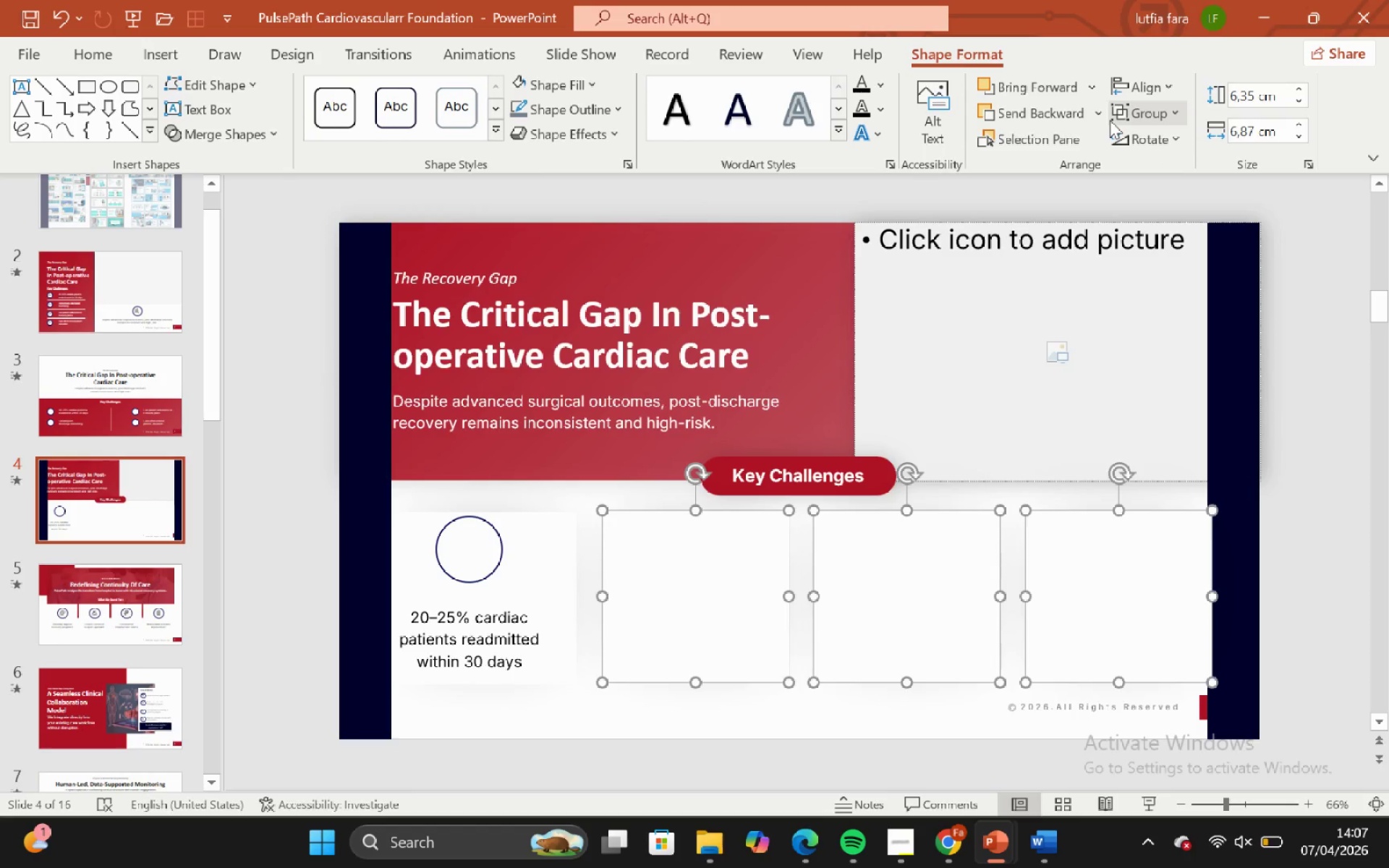 
key(Control+ControlLeft)
 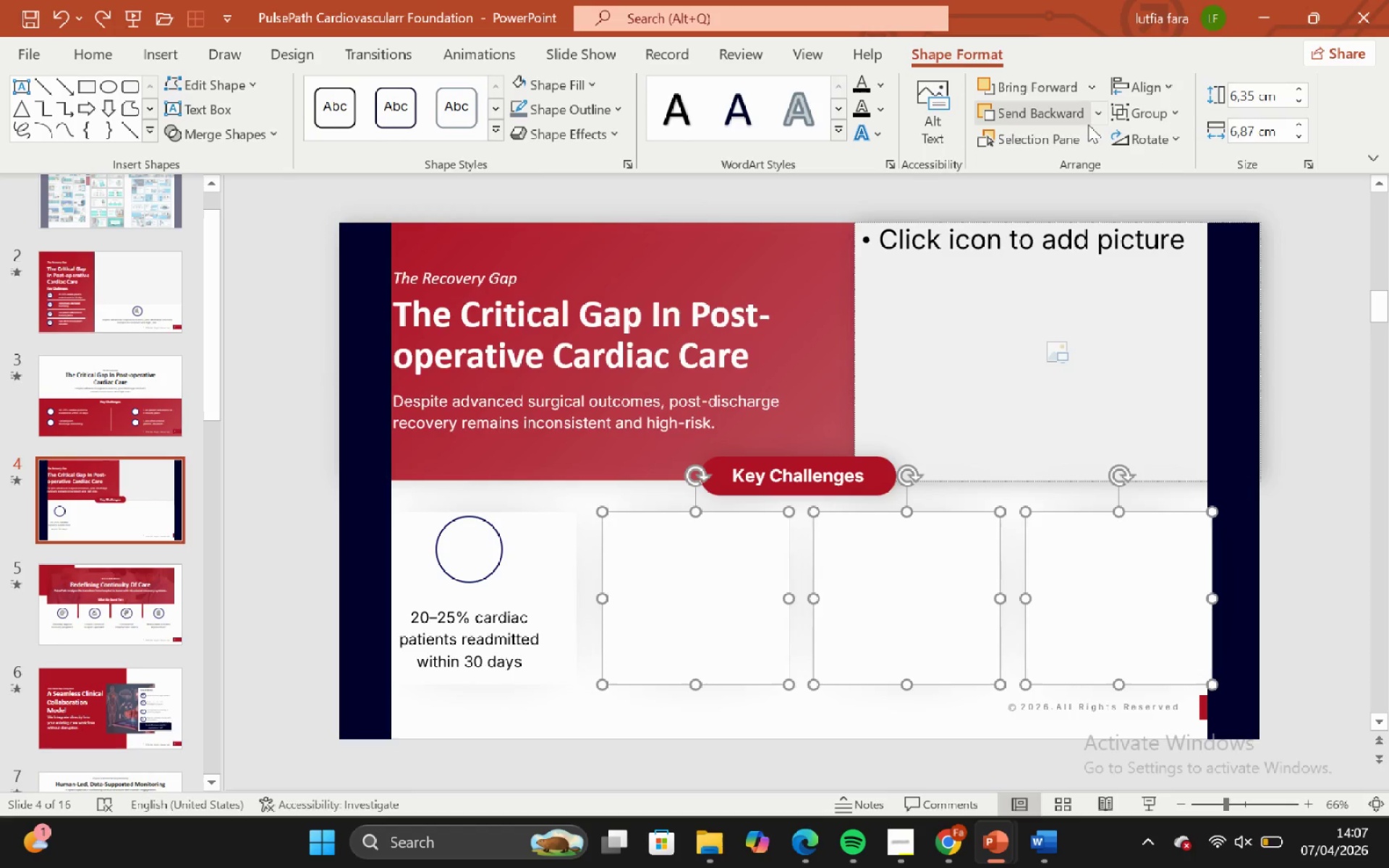 
key(Control+Z)
 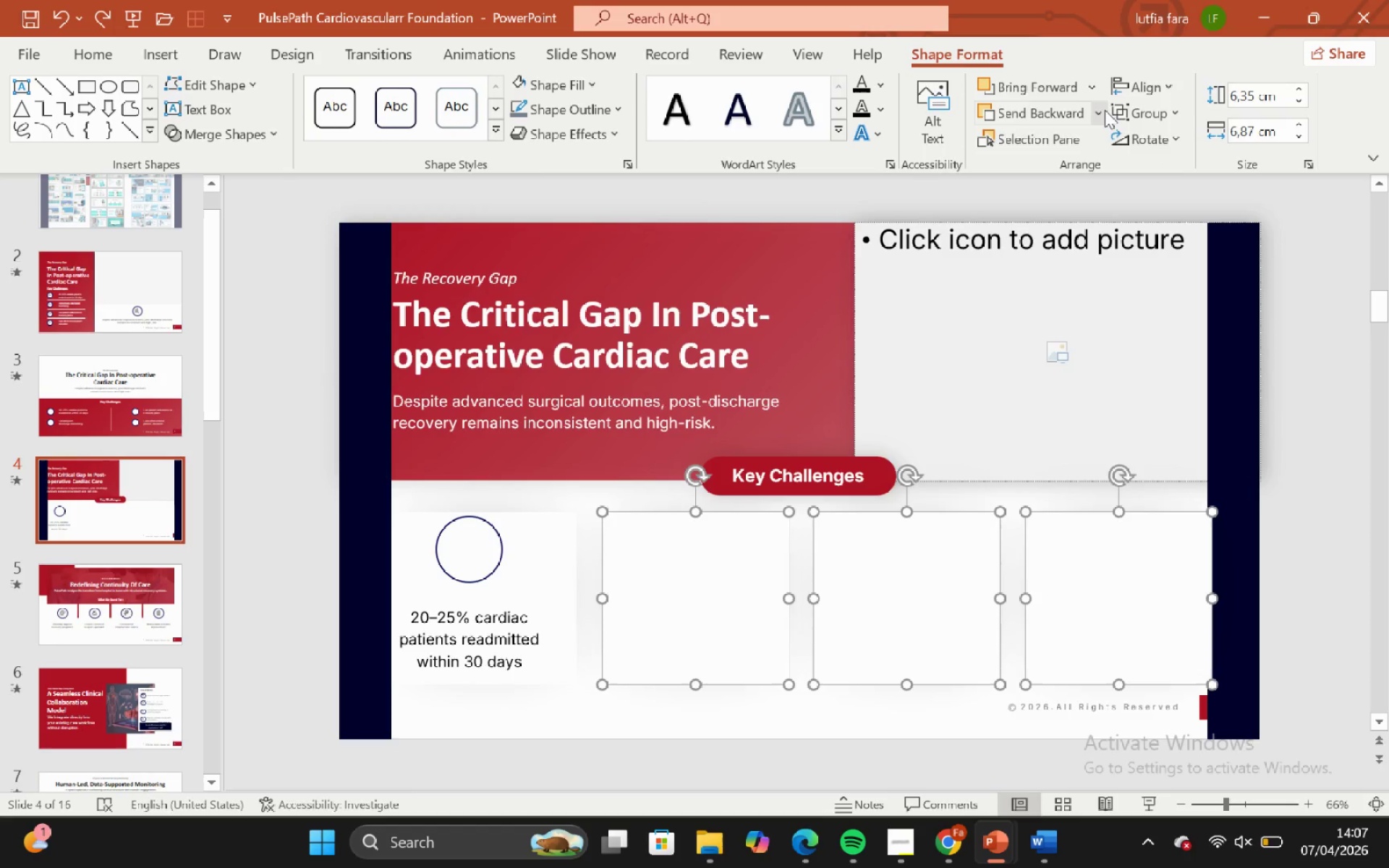 
left_click([1100, 110])
 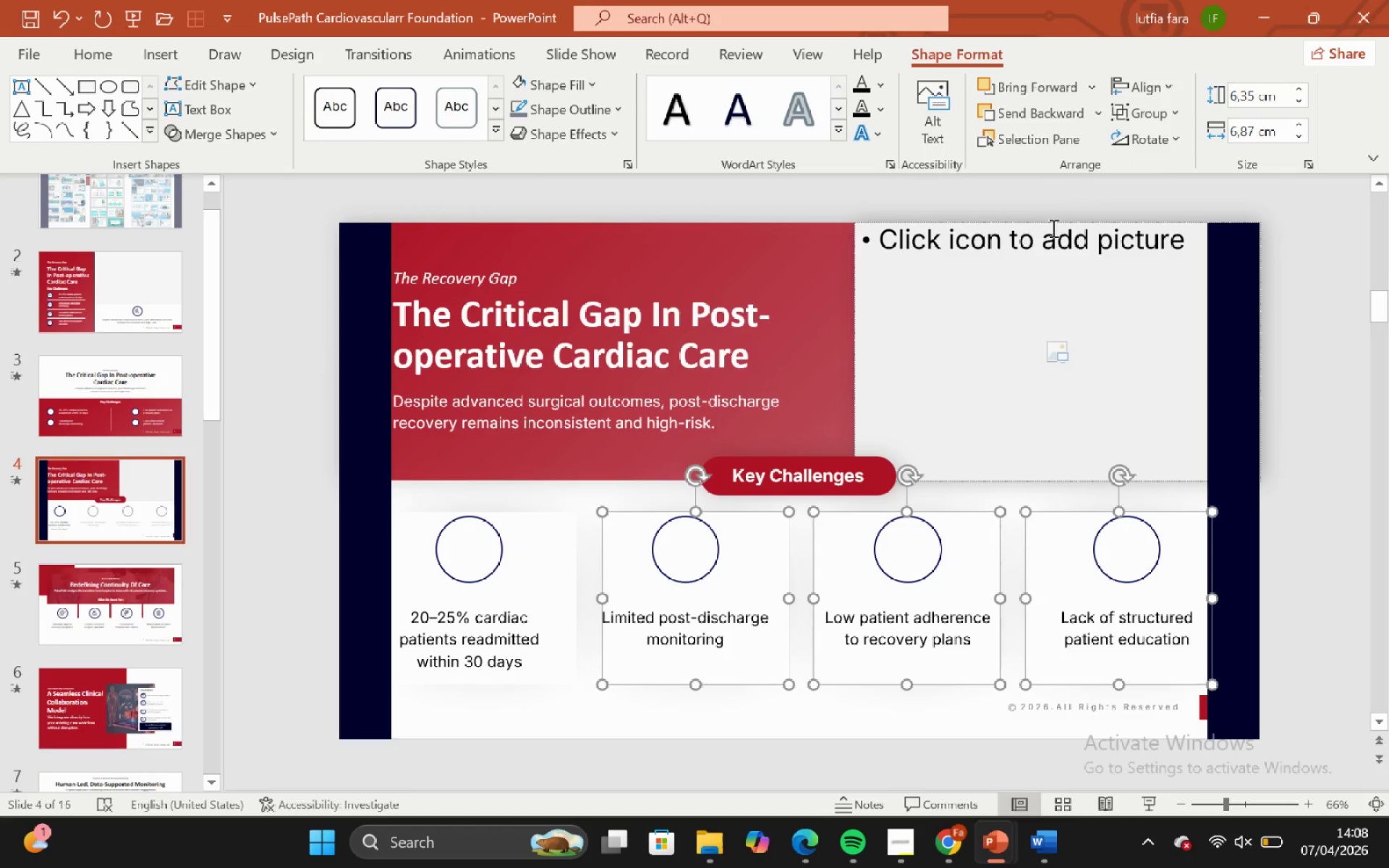 
left_click([1042, 186])
 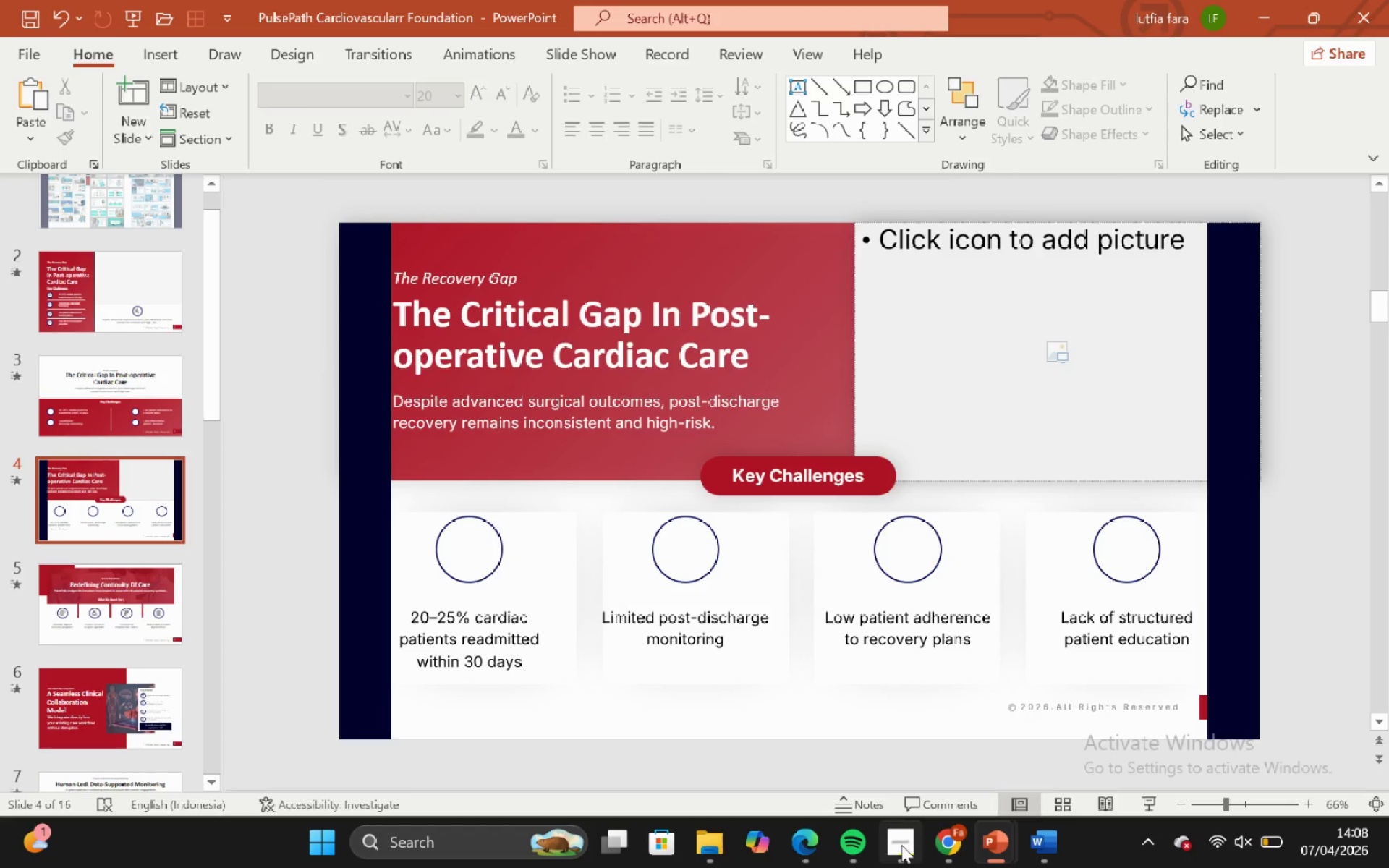 
left_click_drag(start_coordinate=[901, 846], to_coordinate=[901, 840])
 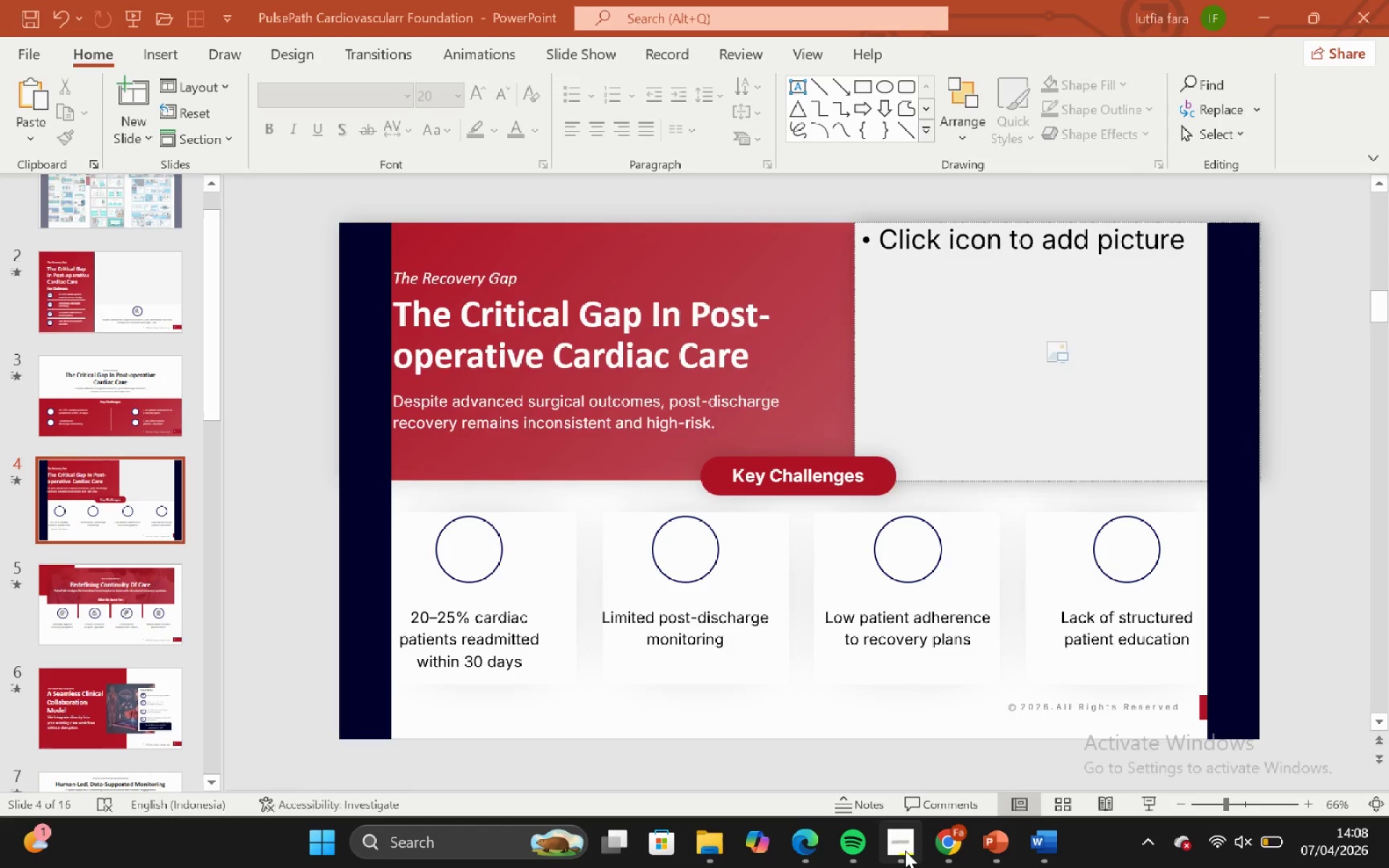 
left_click([898, 853])